 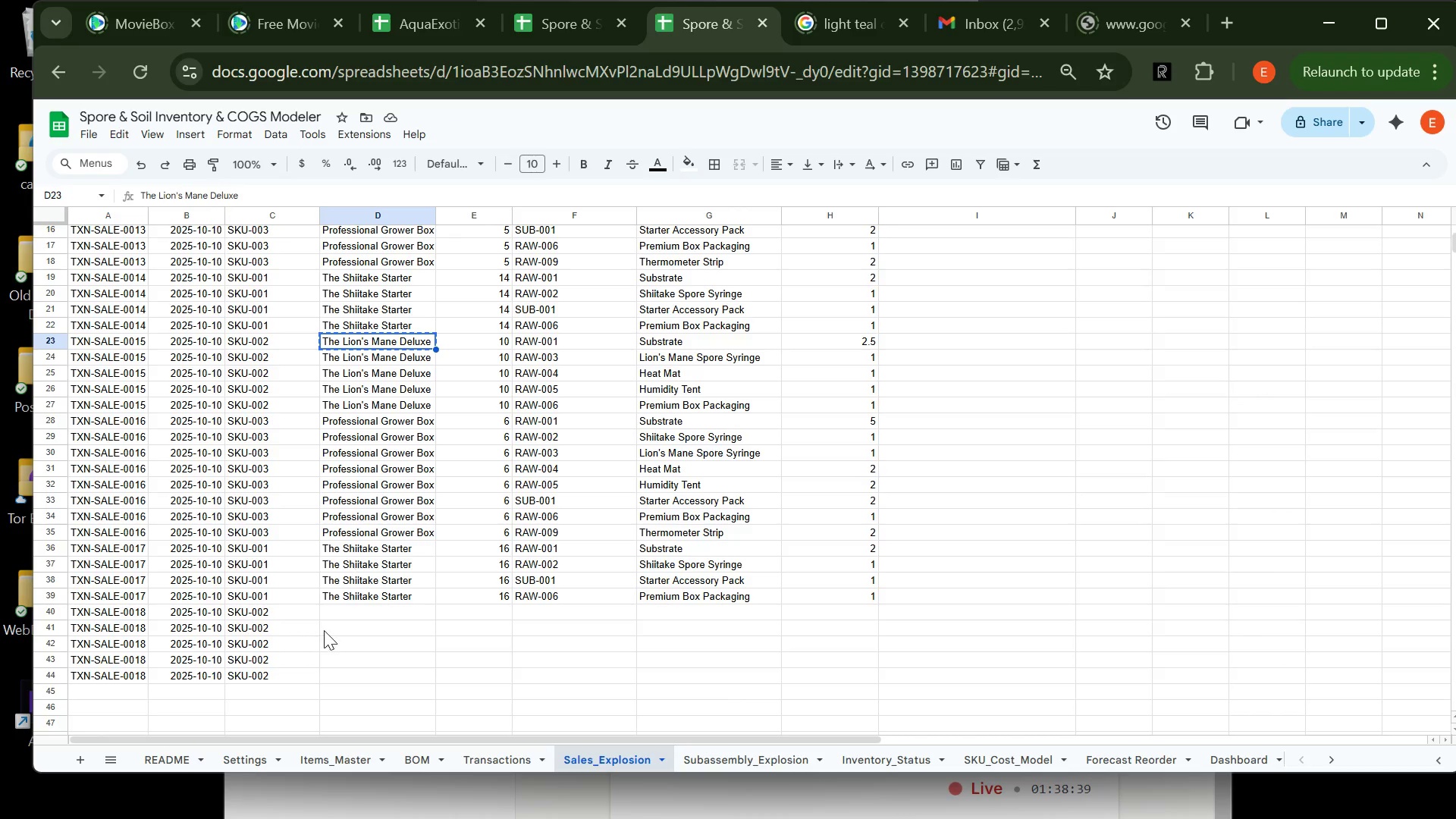 
left_click([356, 613])
 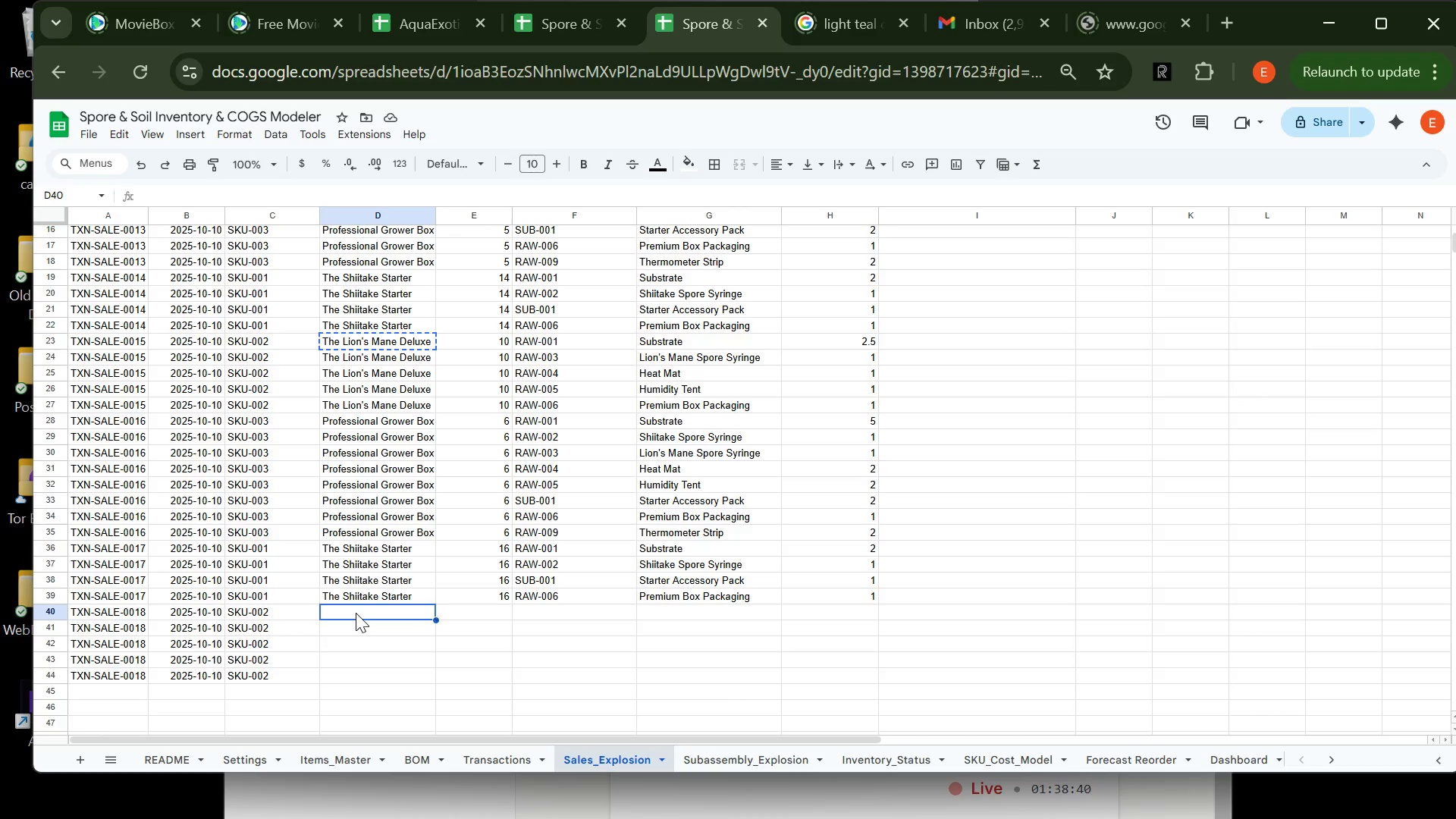 
key(Control+V)
 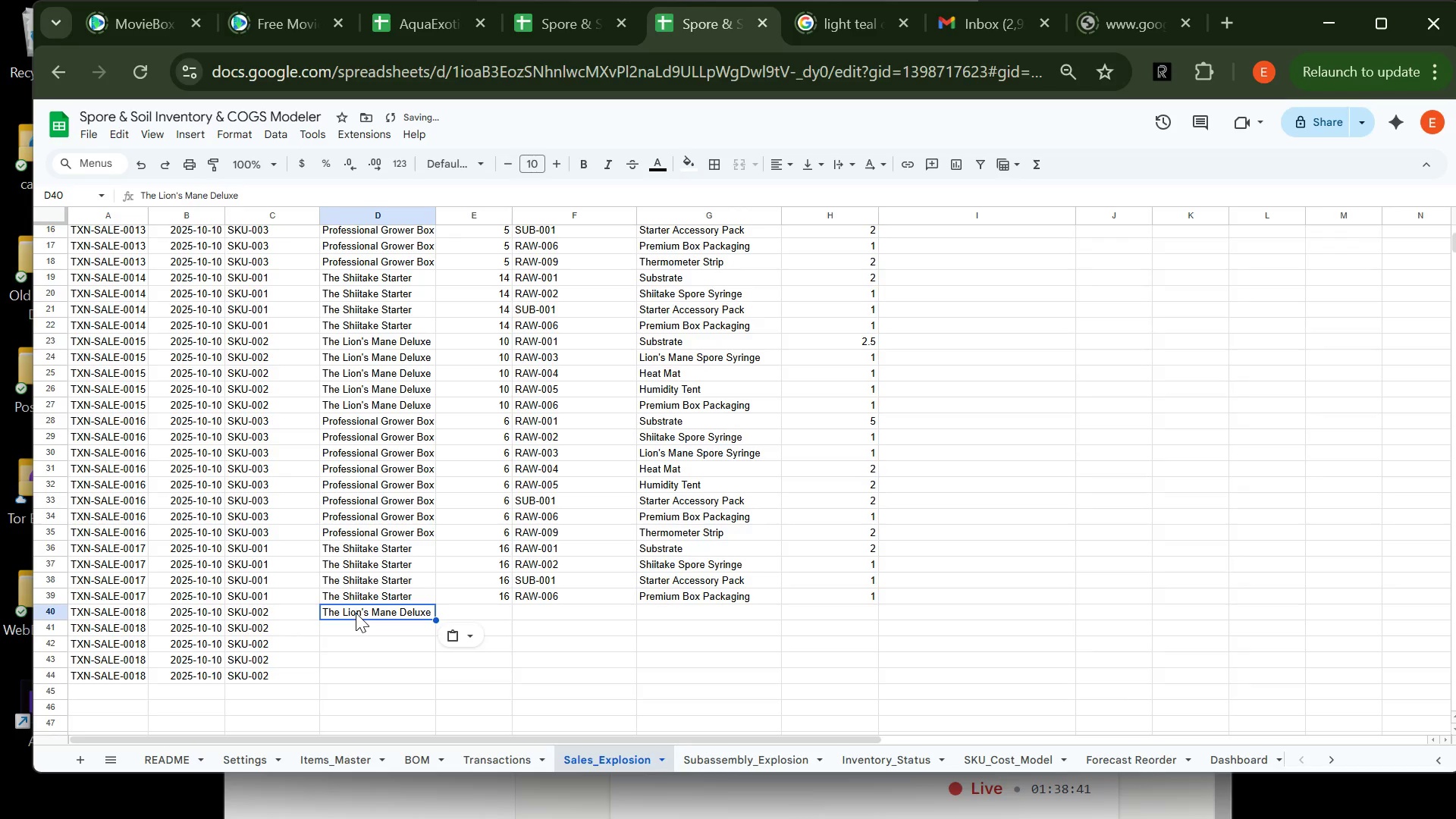 
key(ArrowDown)
 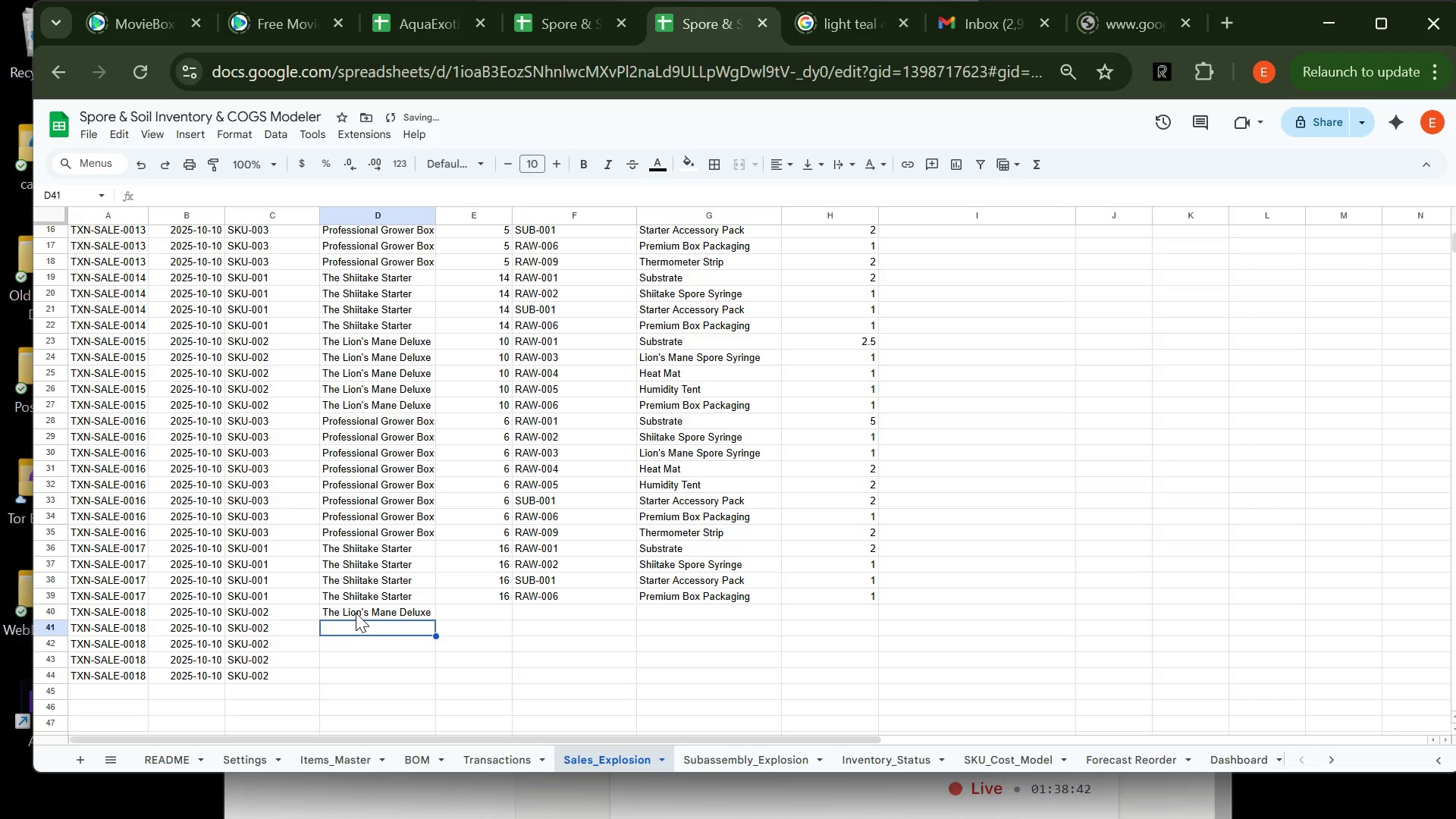 
key(Control+V)
 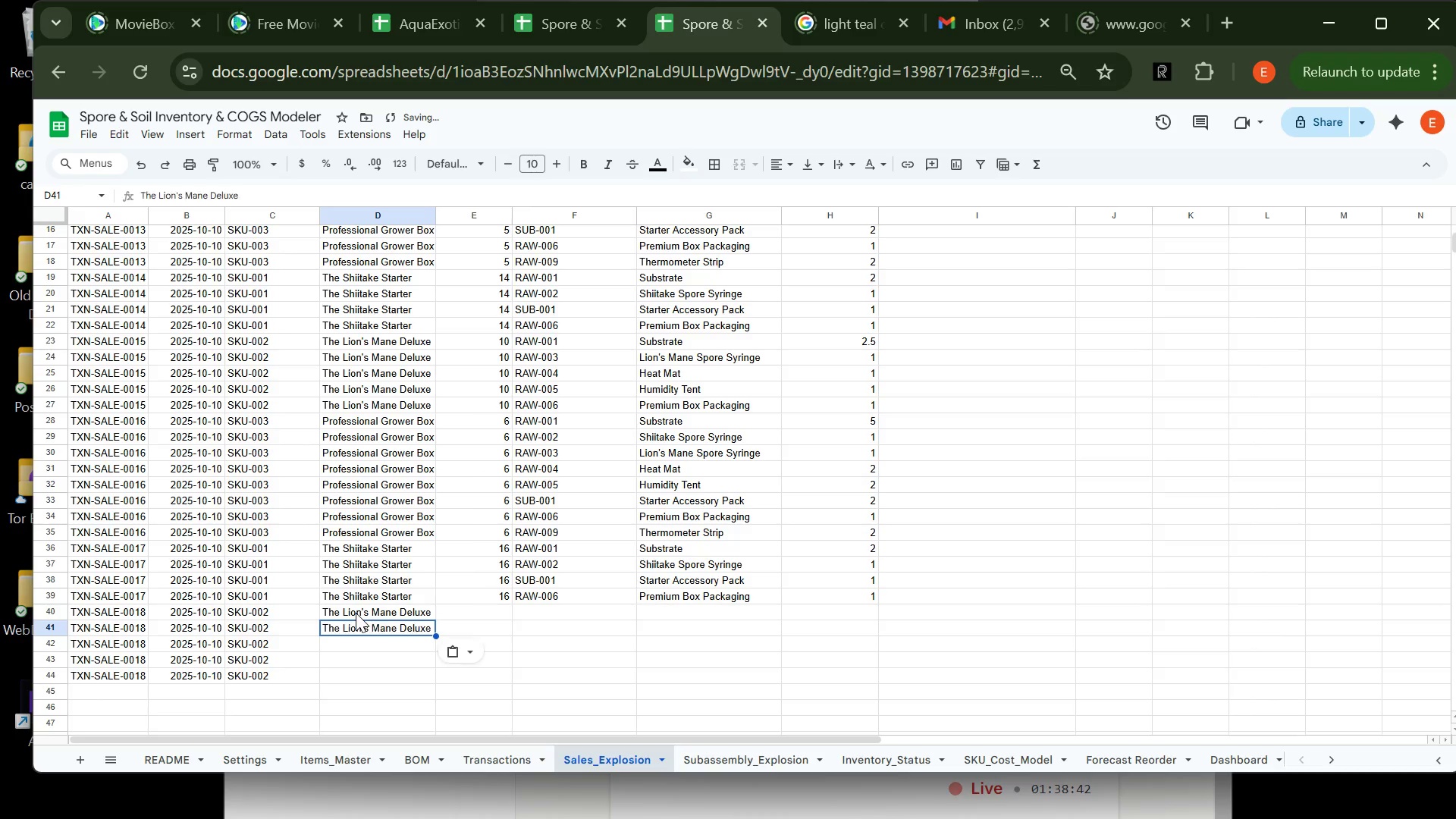 
key(ArrowDown)
 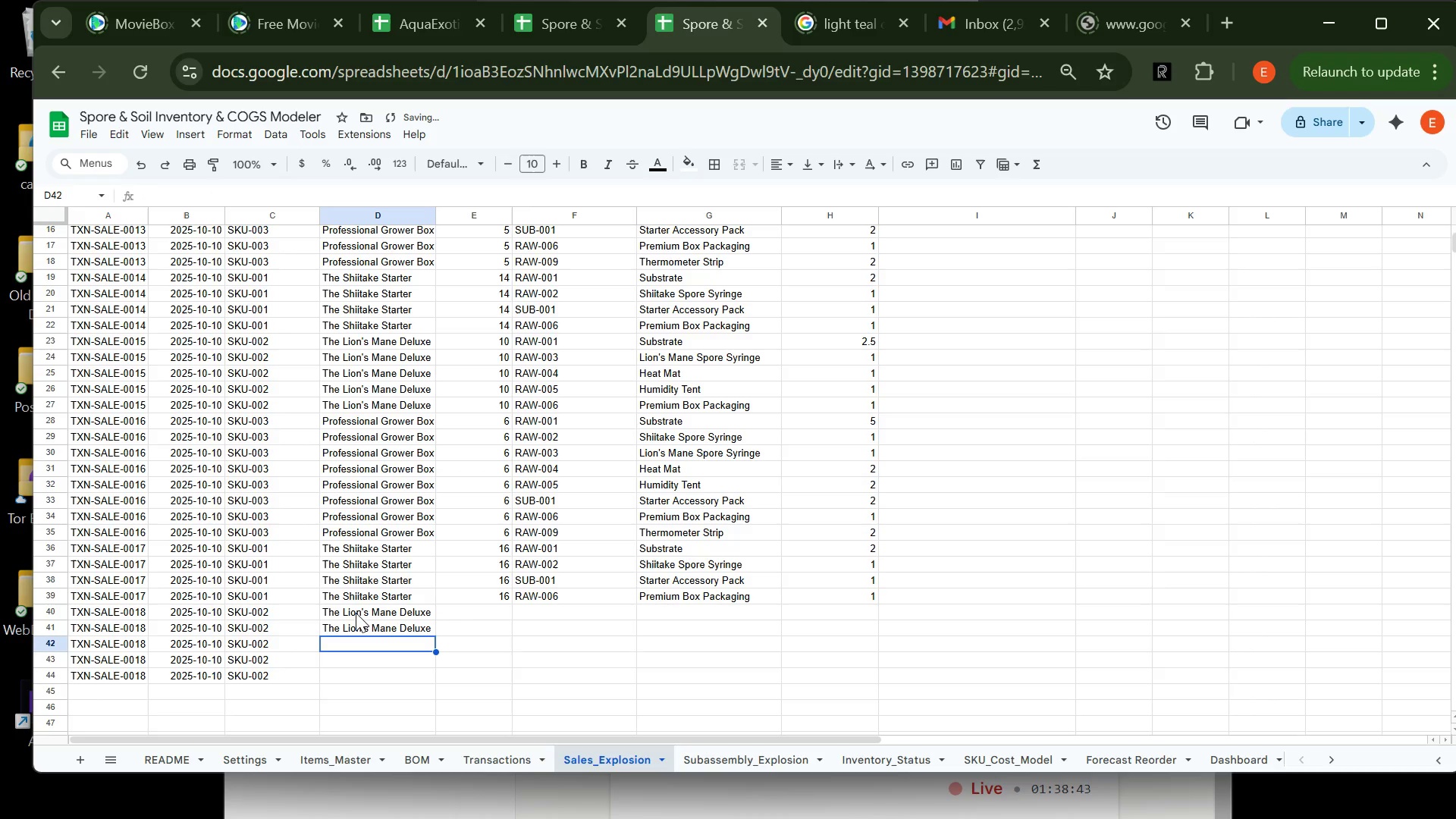 
key(Control+V)
 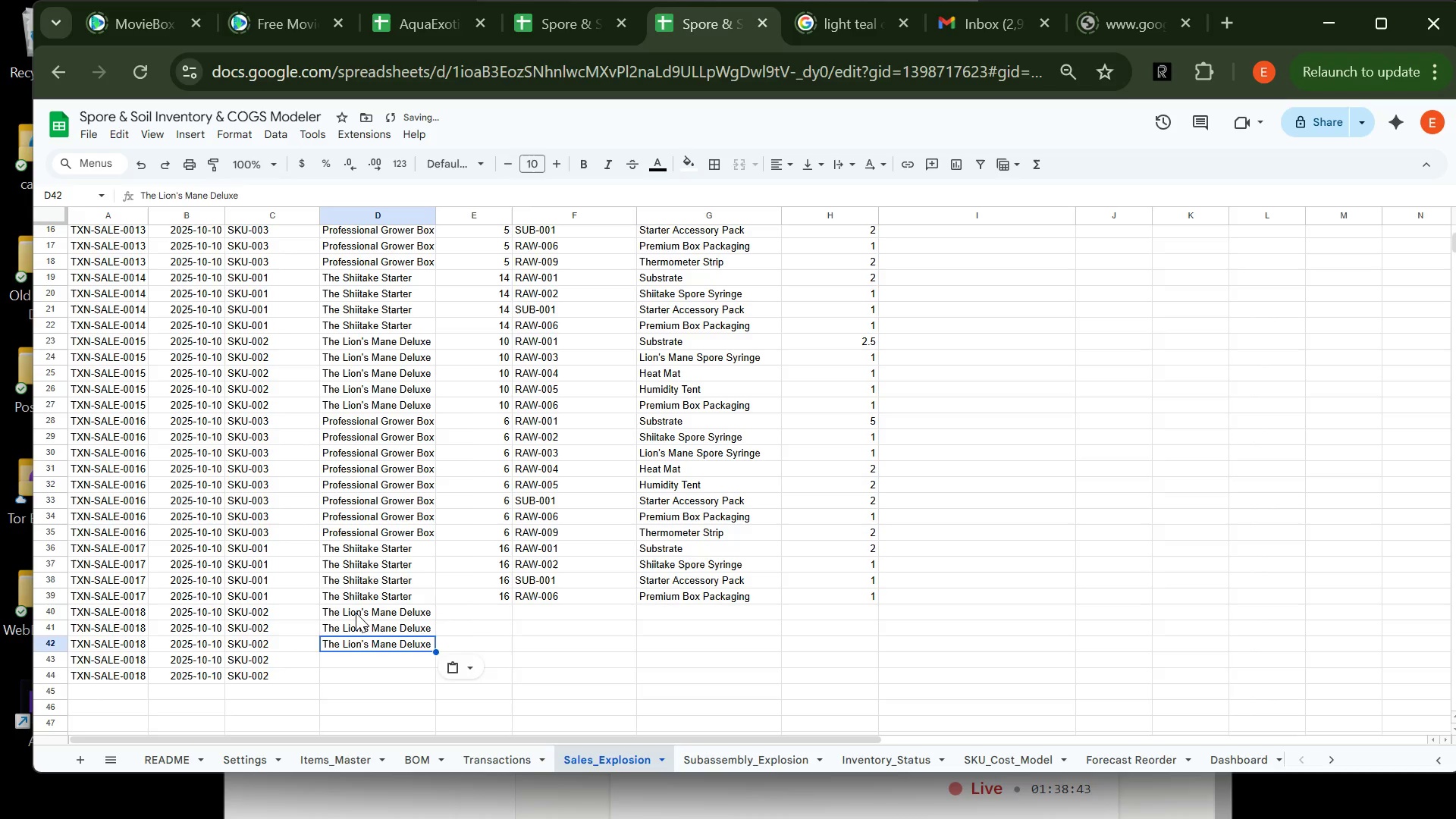 
key(ArrowDown)
 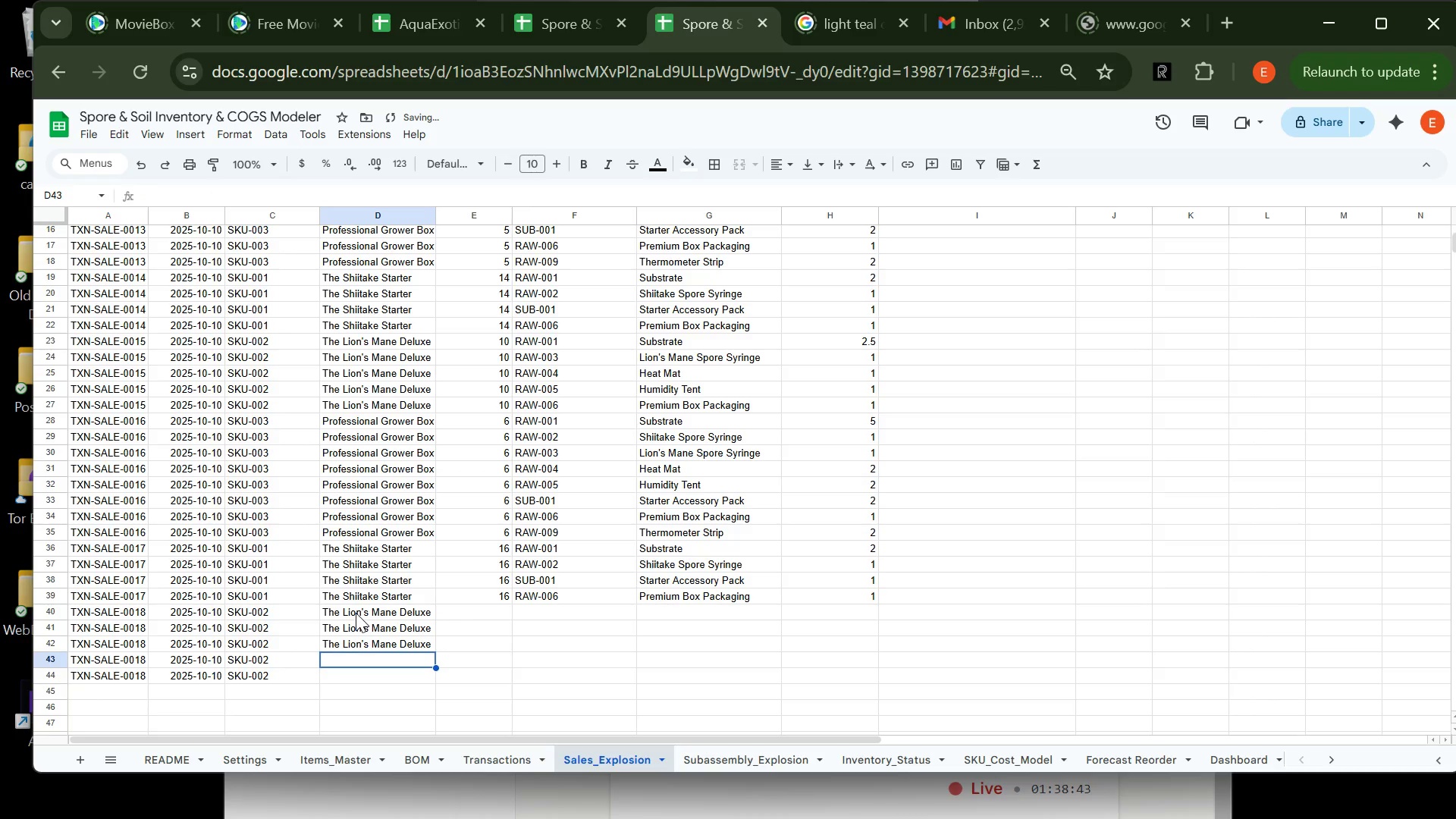 
key(Control+V)
 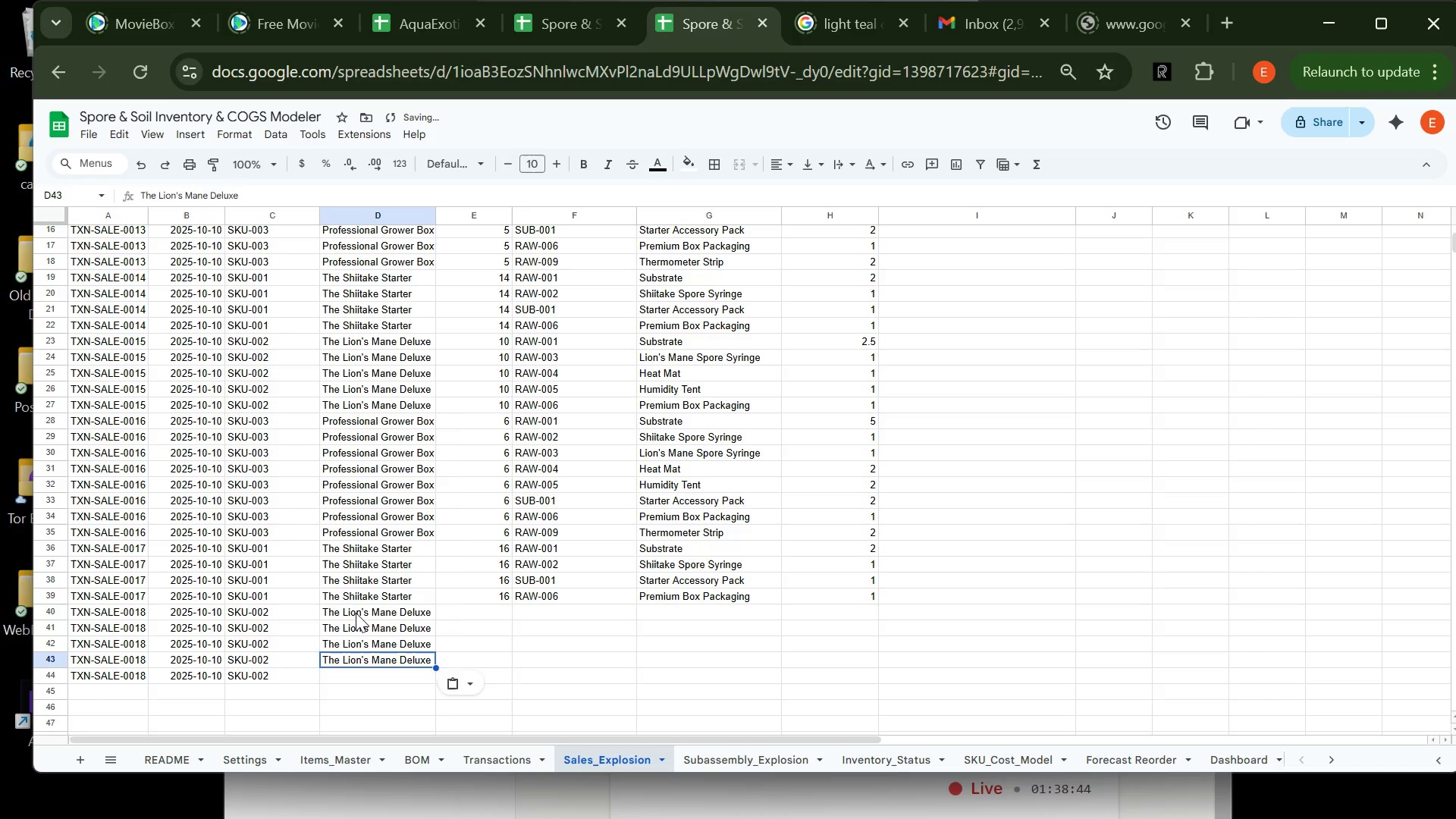 
key(ArrowDown)
 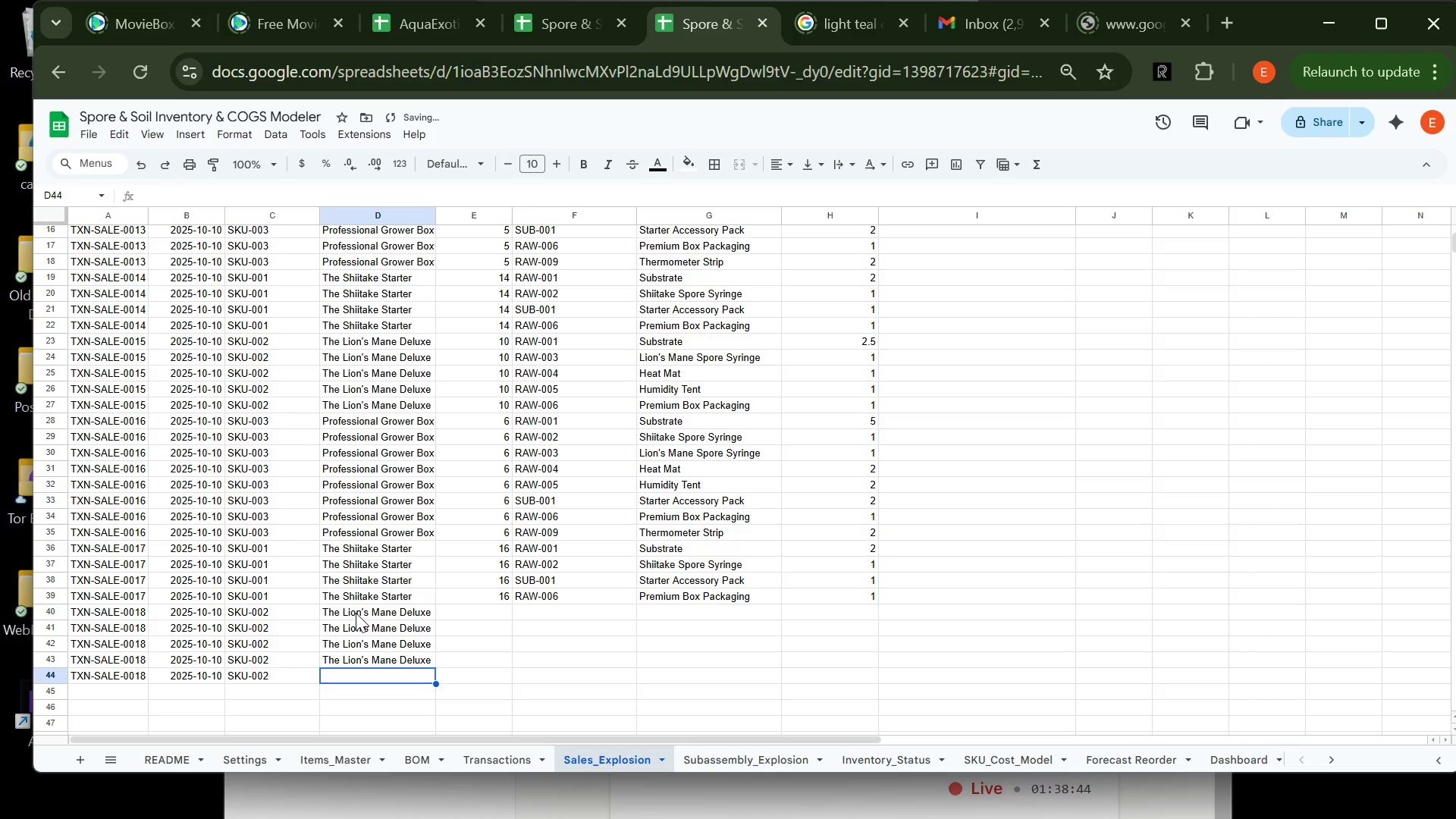 
key(Control+V)
 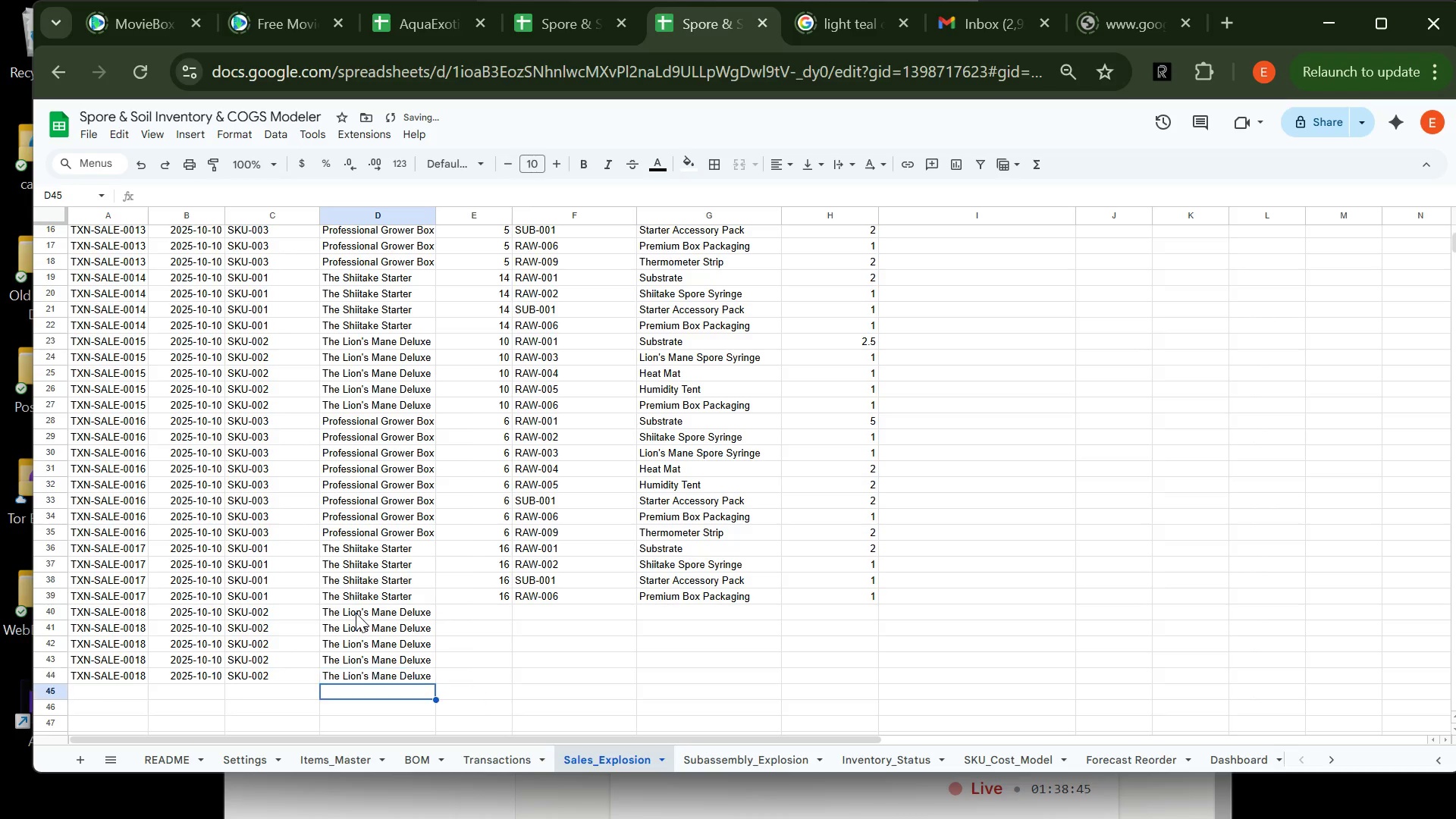 
key(ArrowDown)
 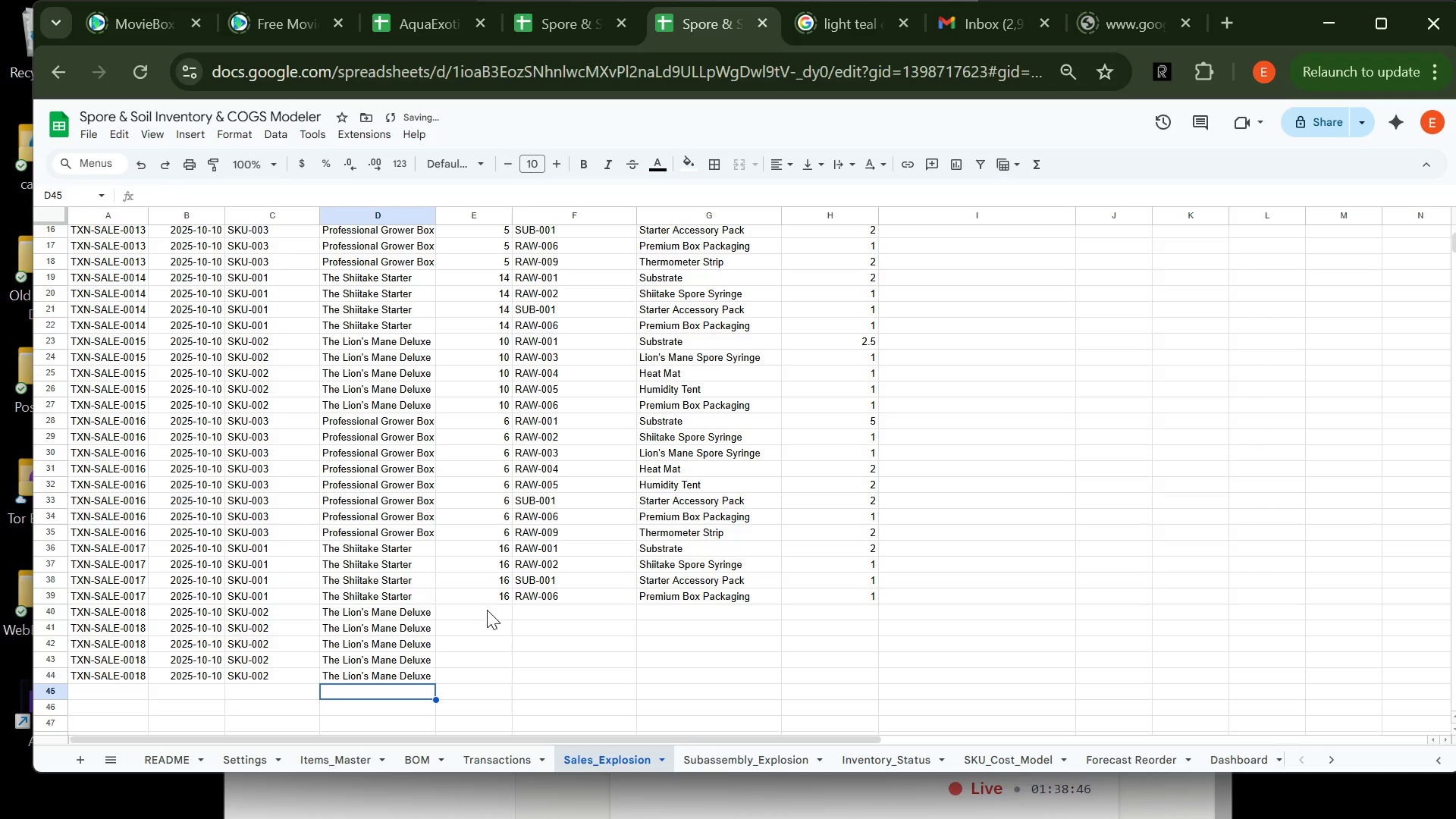 
left_click([491, 612])
 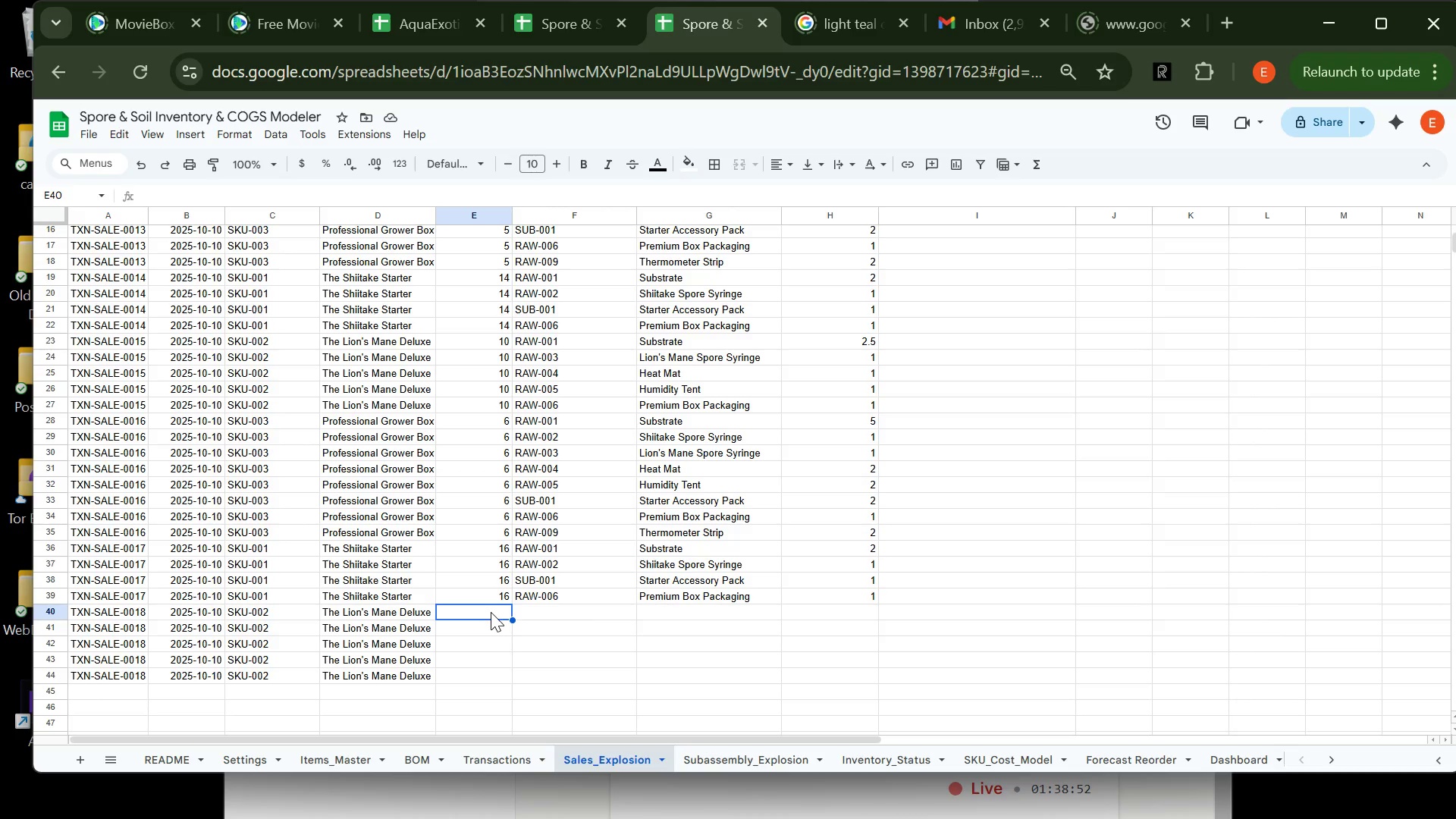 
wait(10.69)
 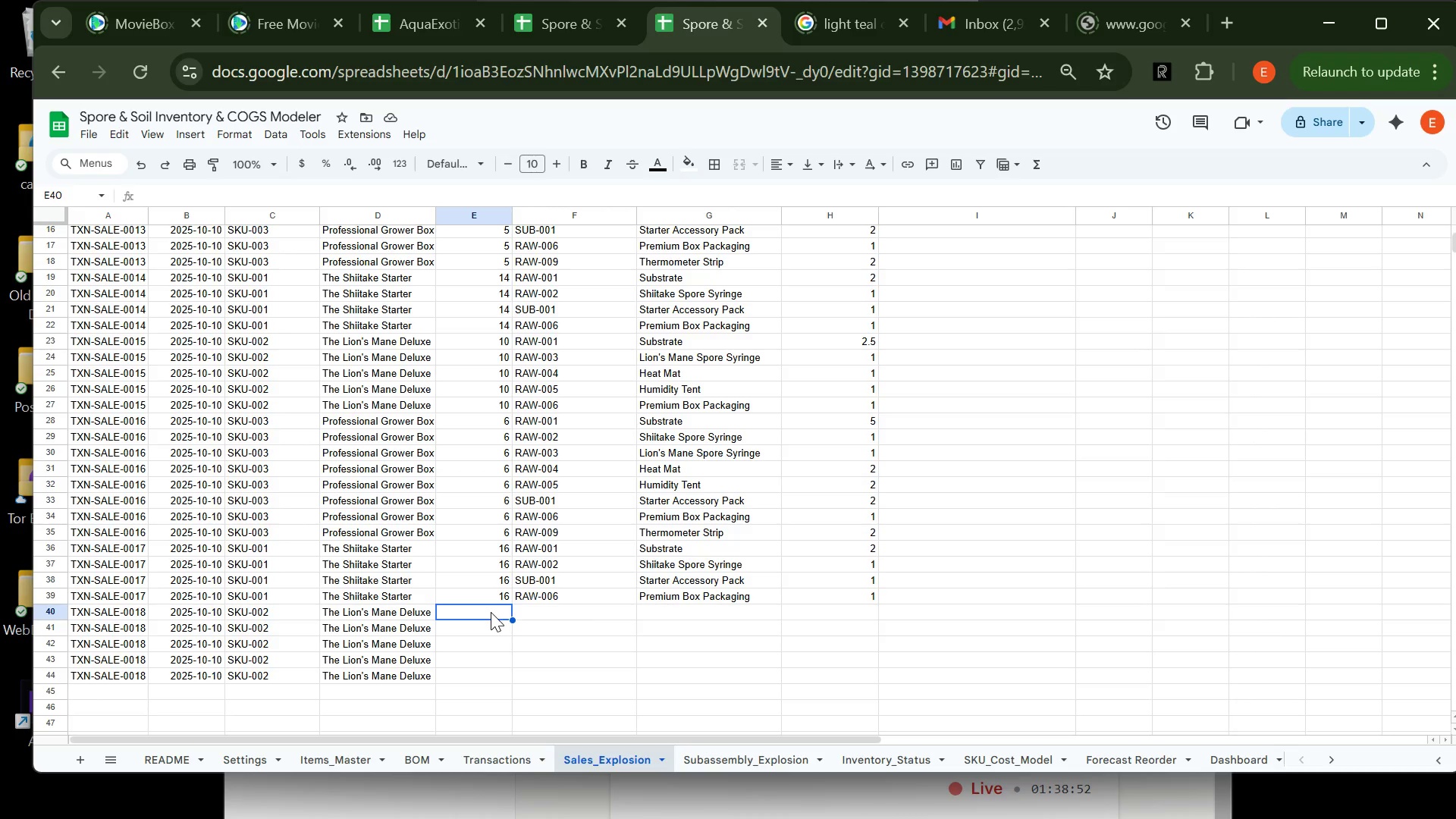 
type(12)
 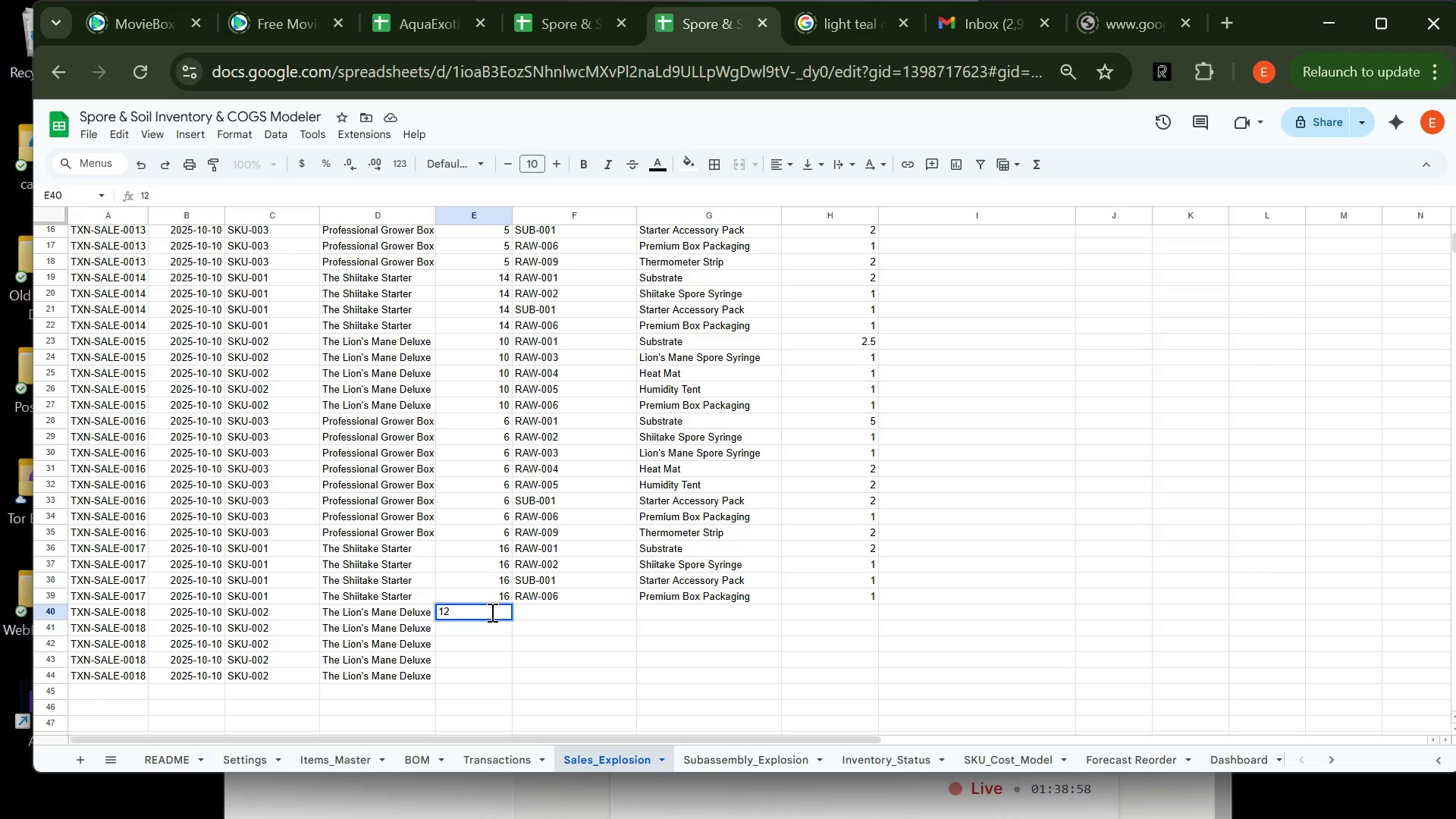 
key(Enter)
 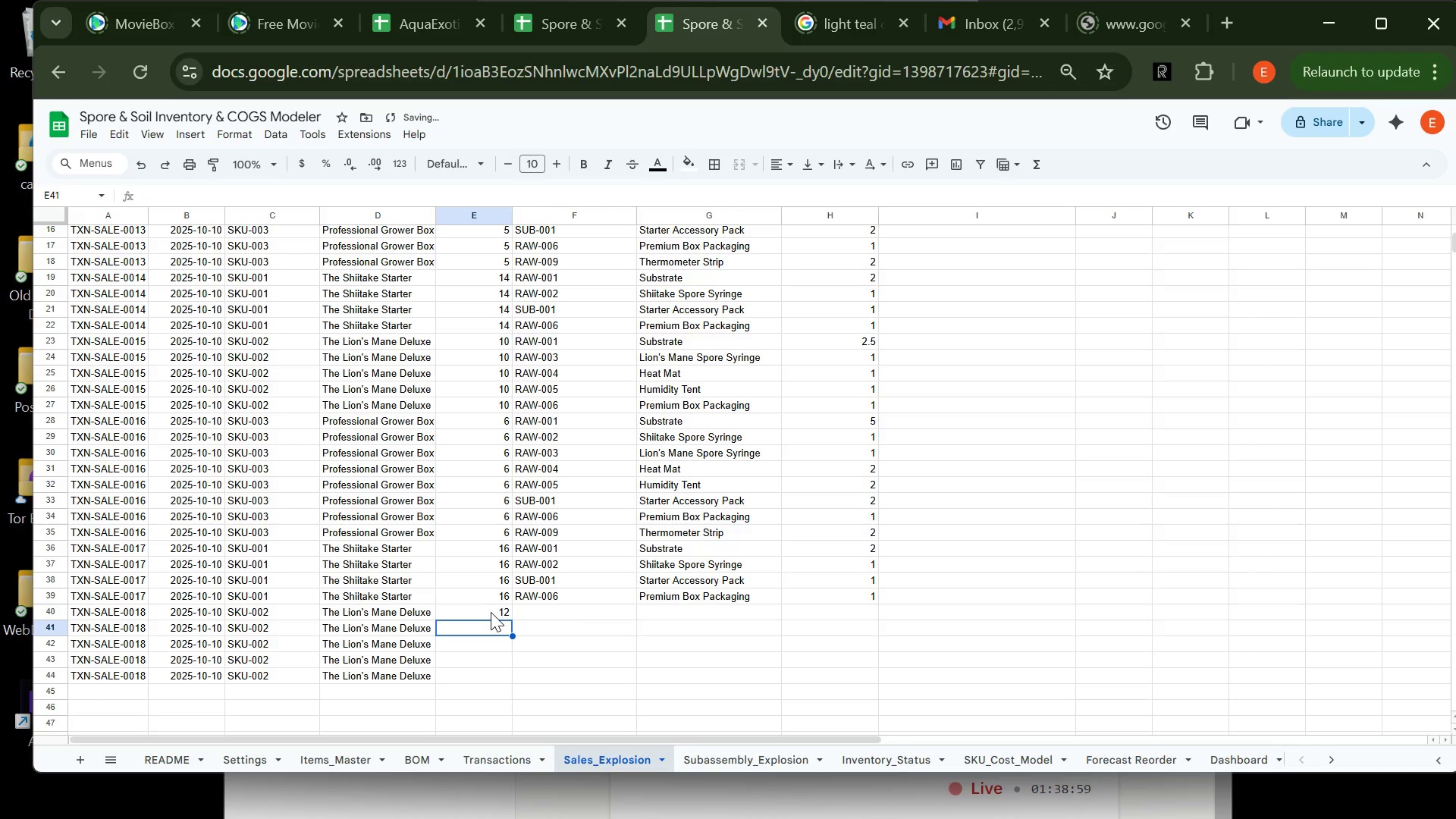 
type(12)
 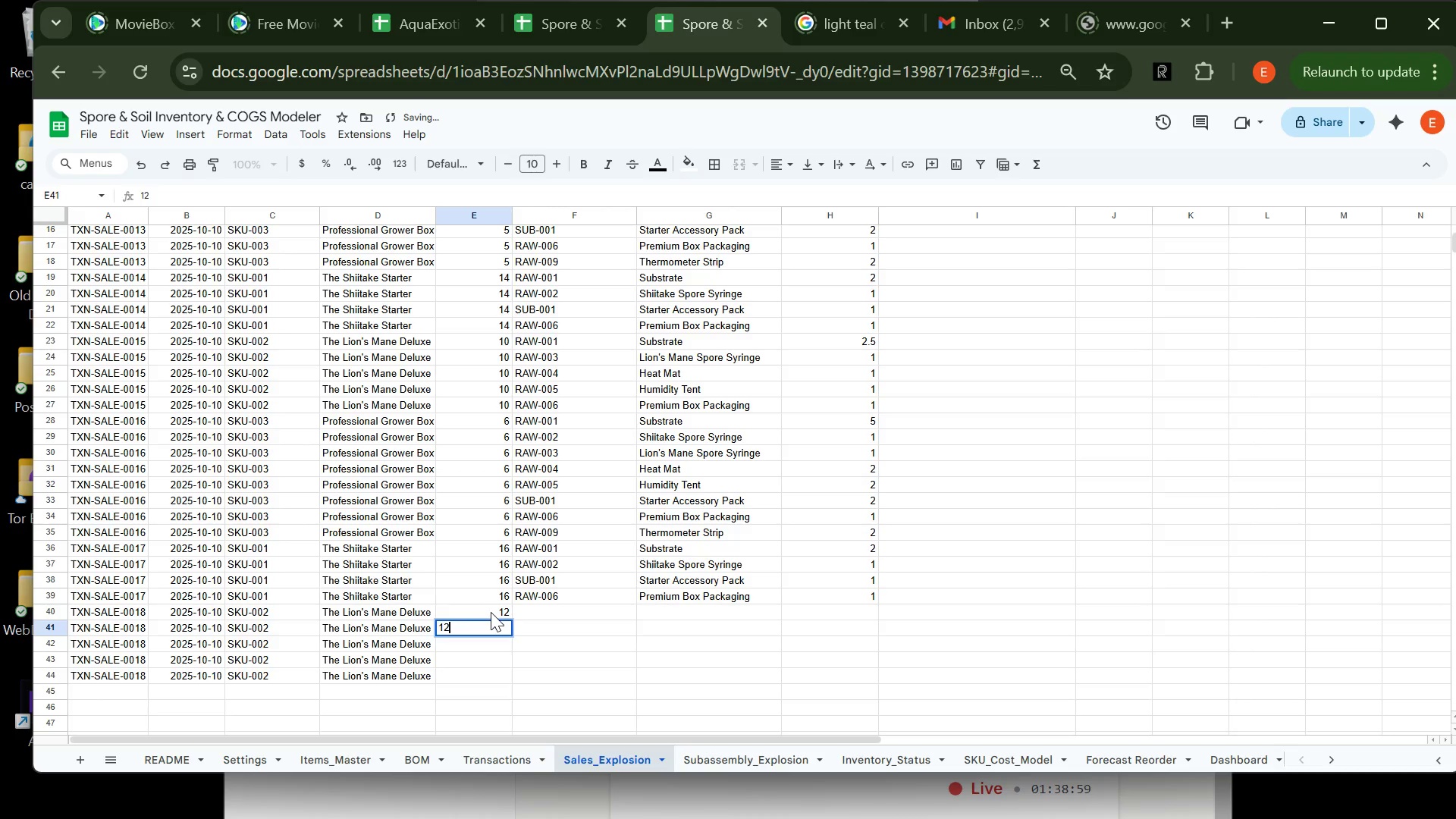 
key(Enter)
 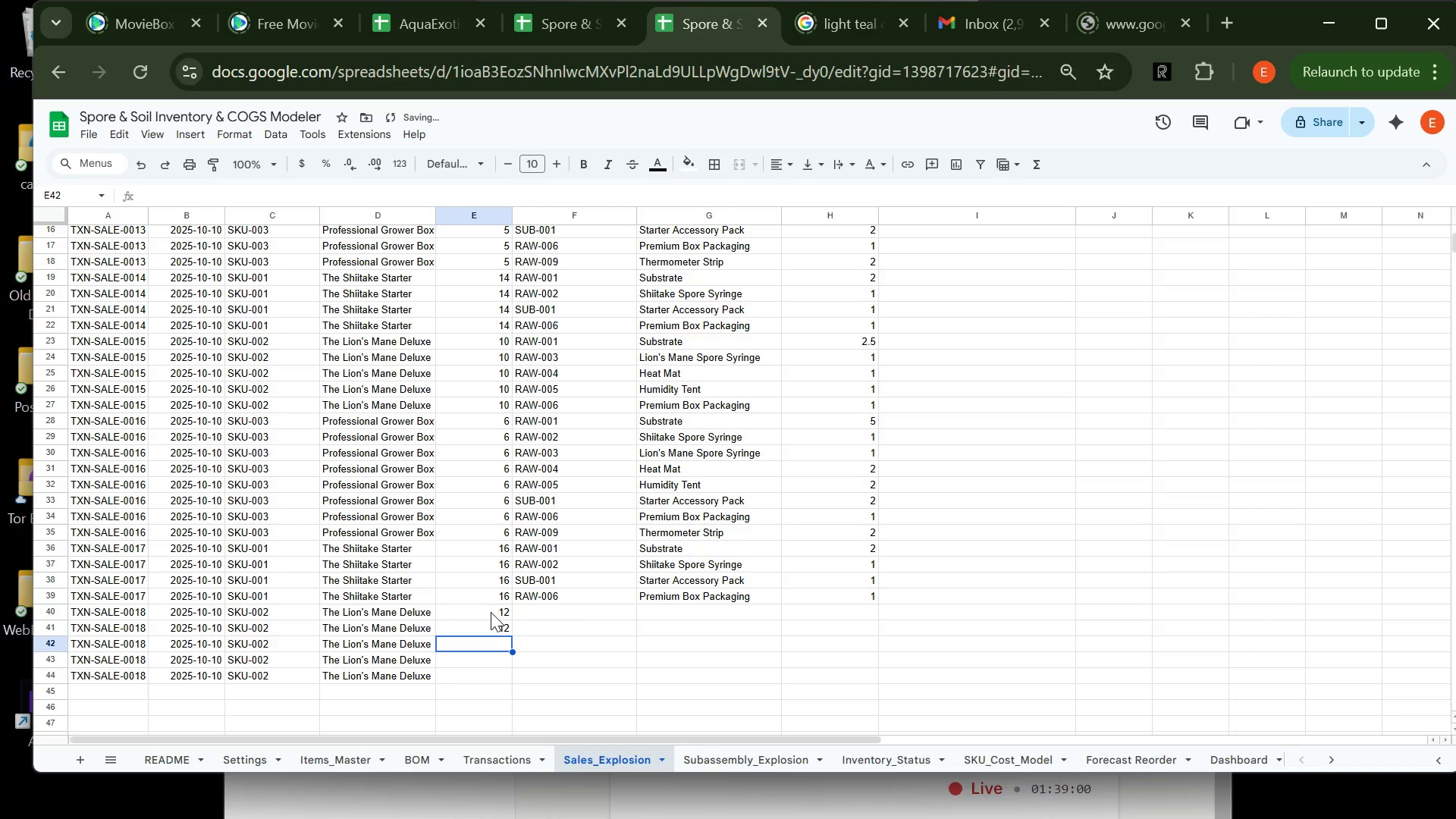 
type(12)
 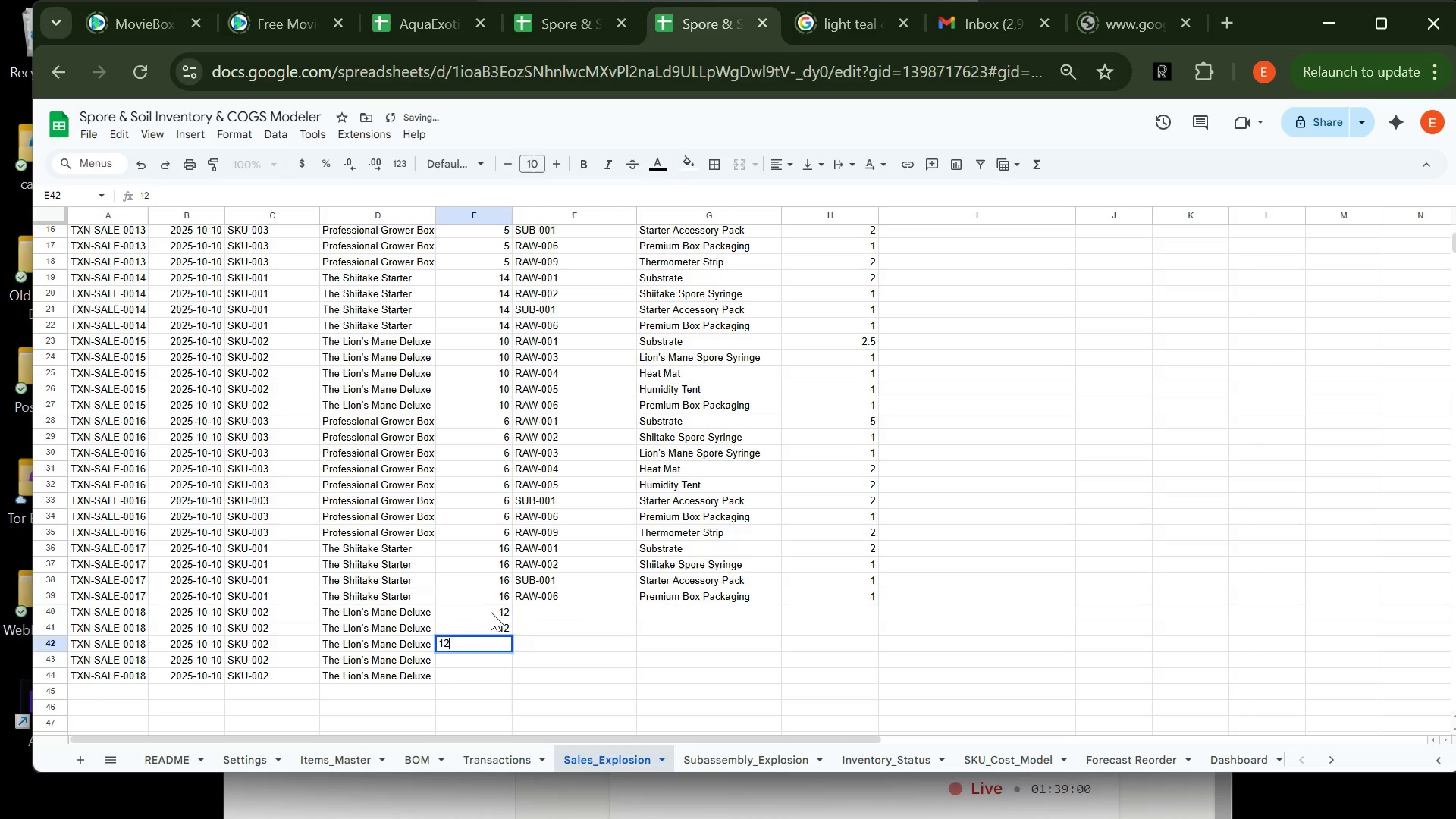 
key(Enter)
 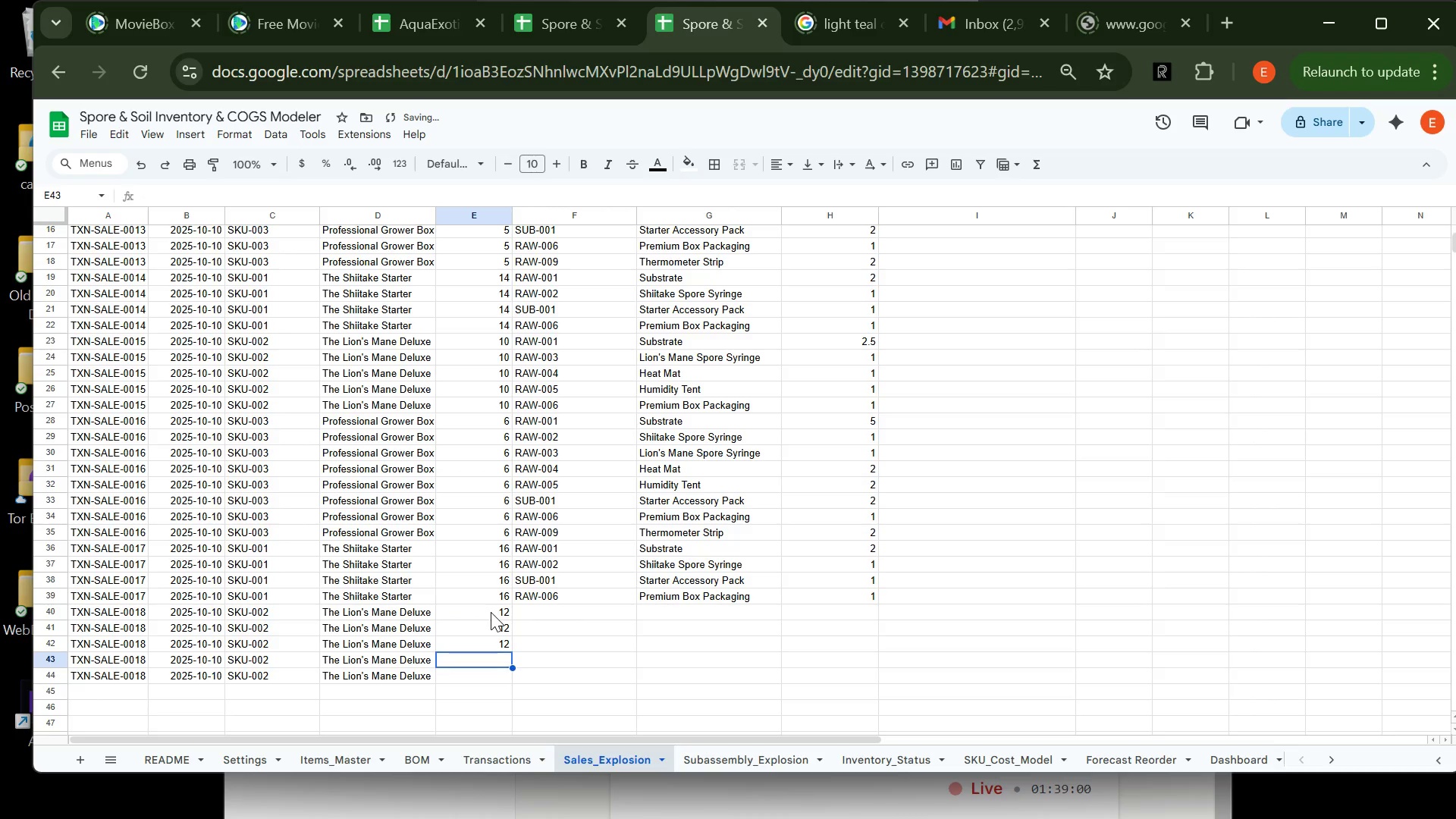 
type(12)
 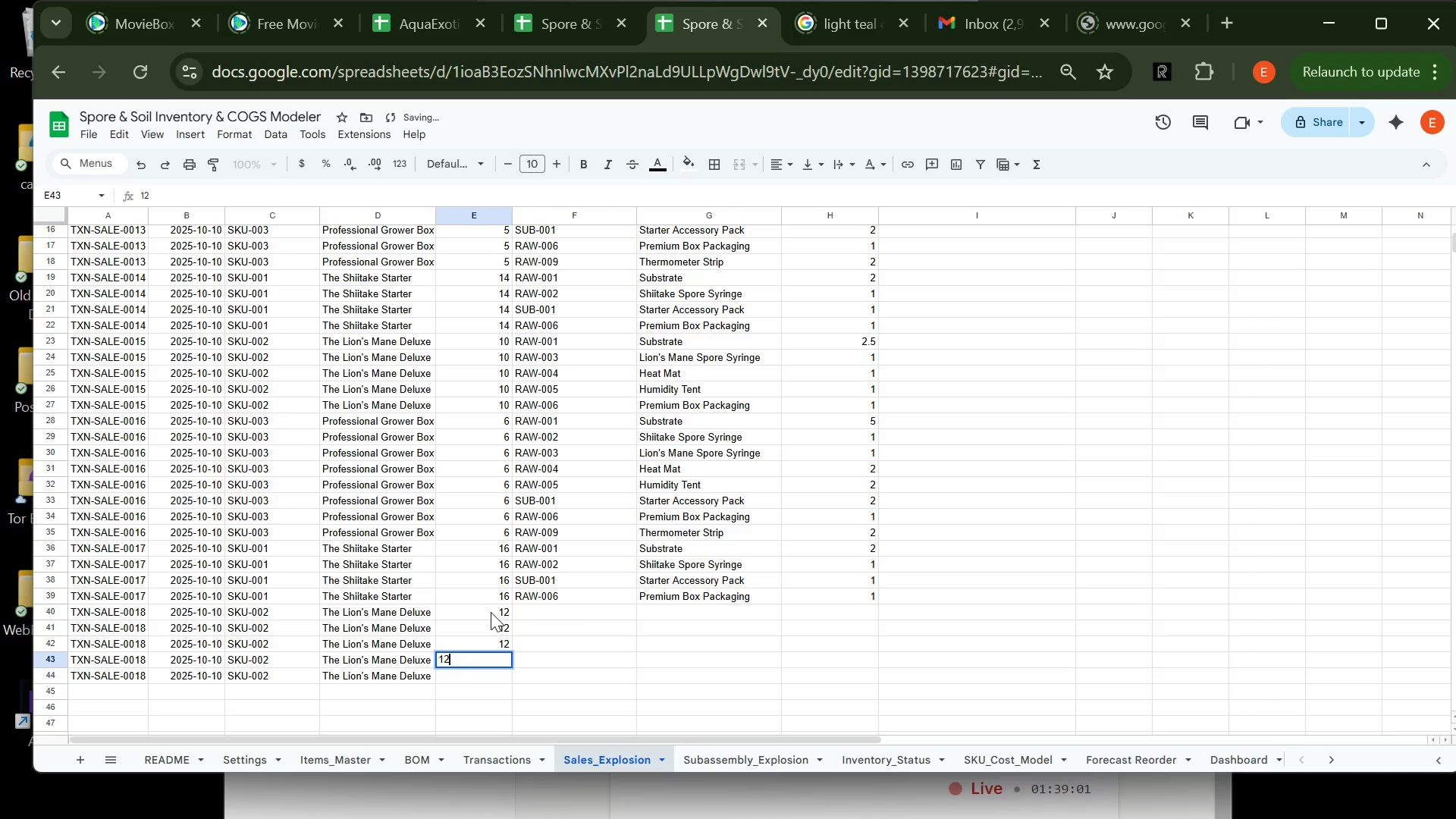 
key(Enter)
 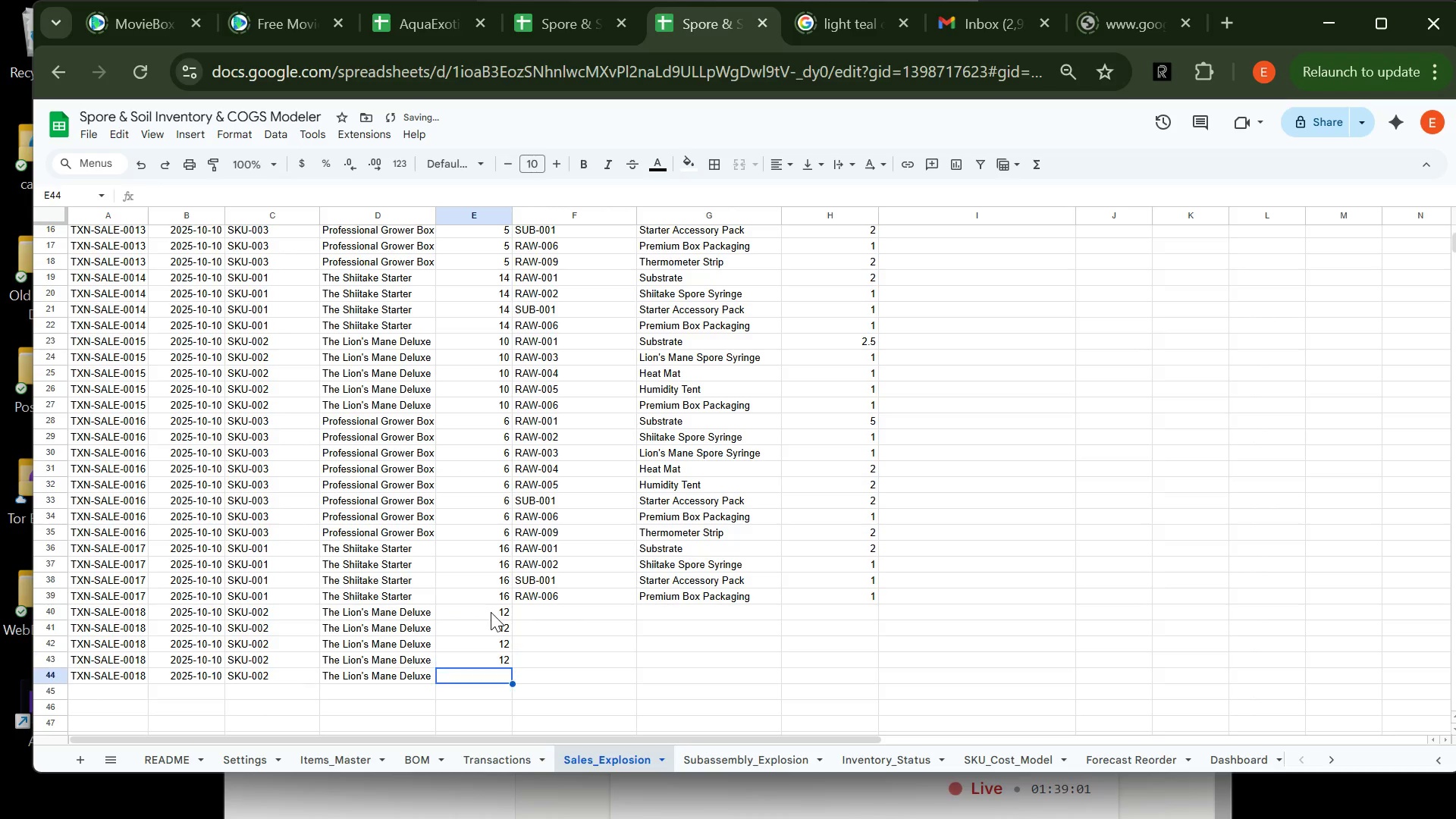 
type(12)
 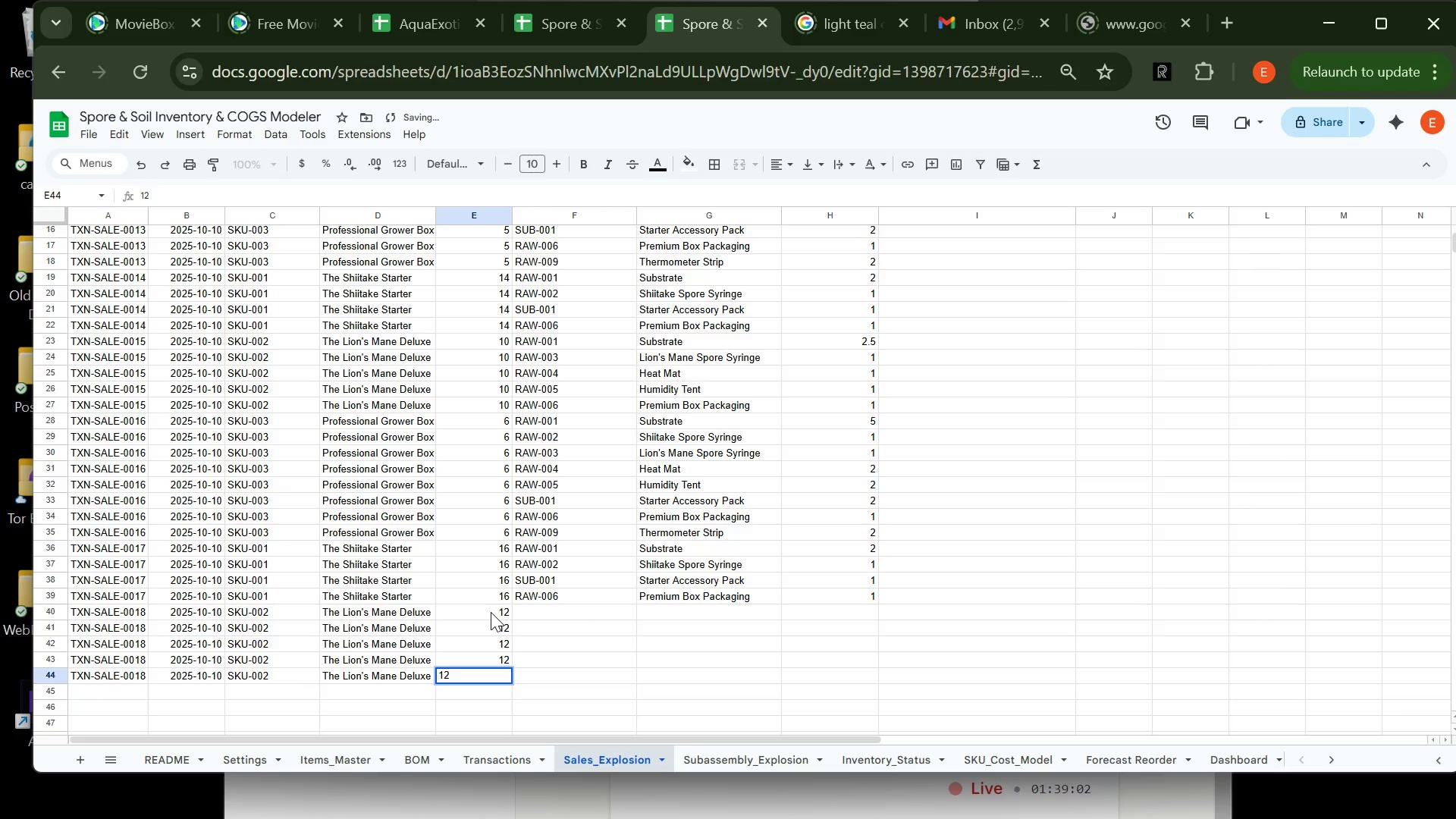 
key(ArrowRight)
 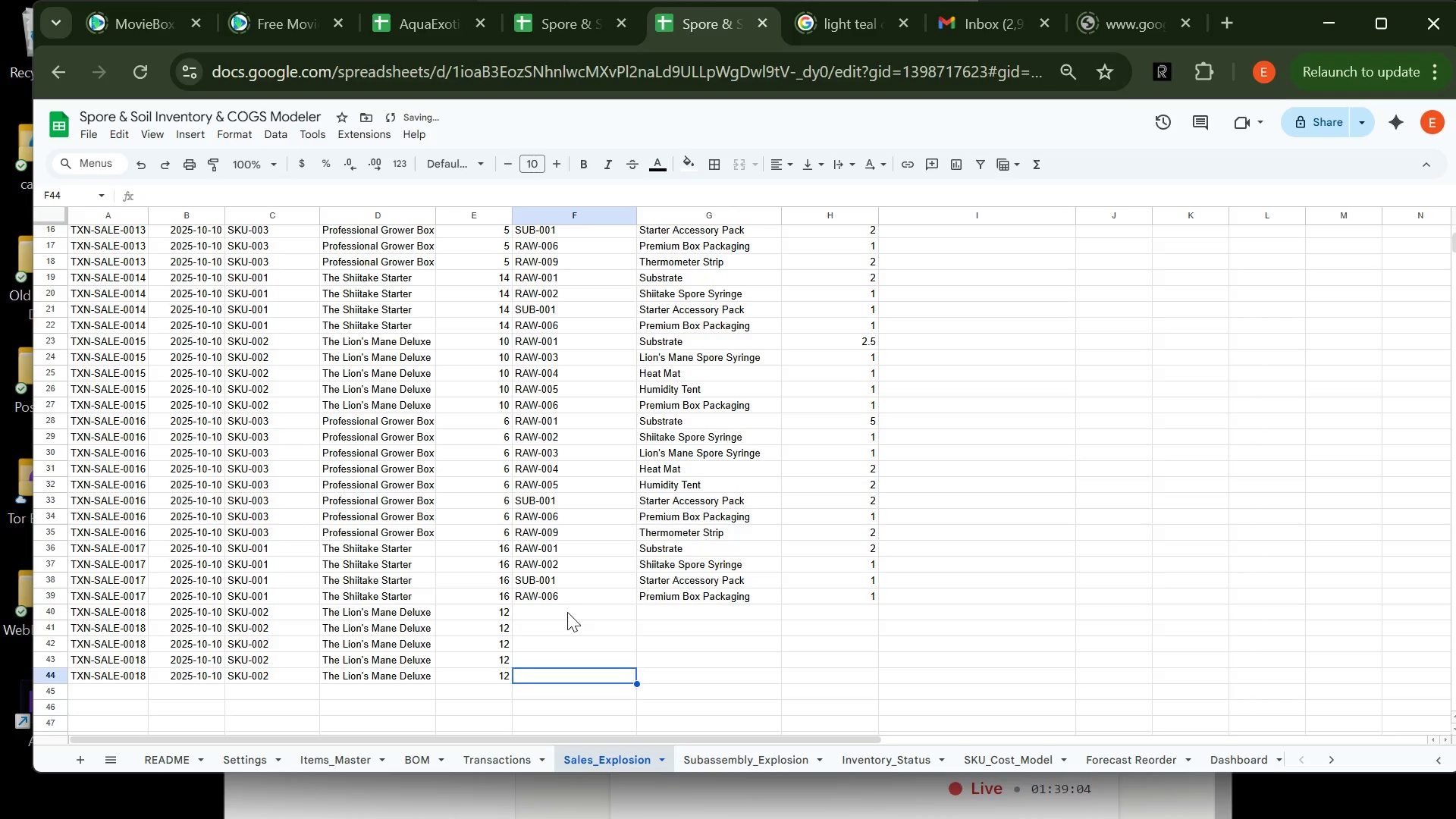 
left_click([567, 613])
 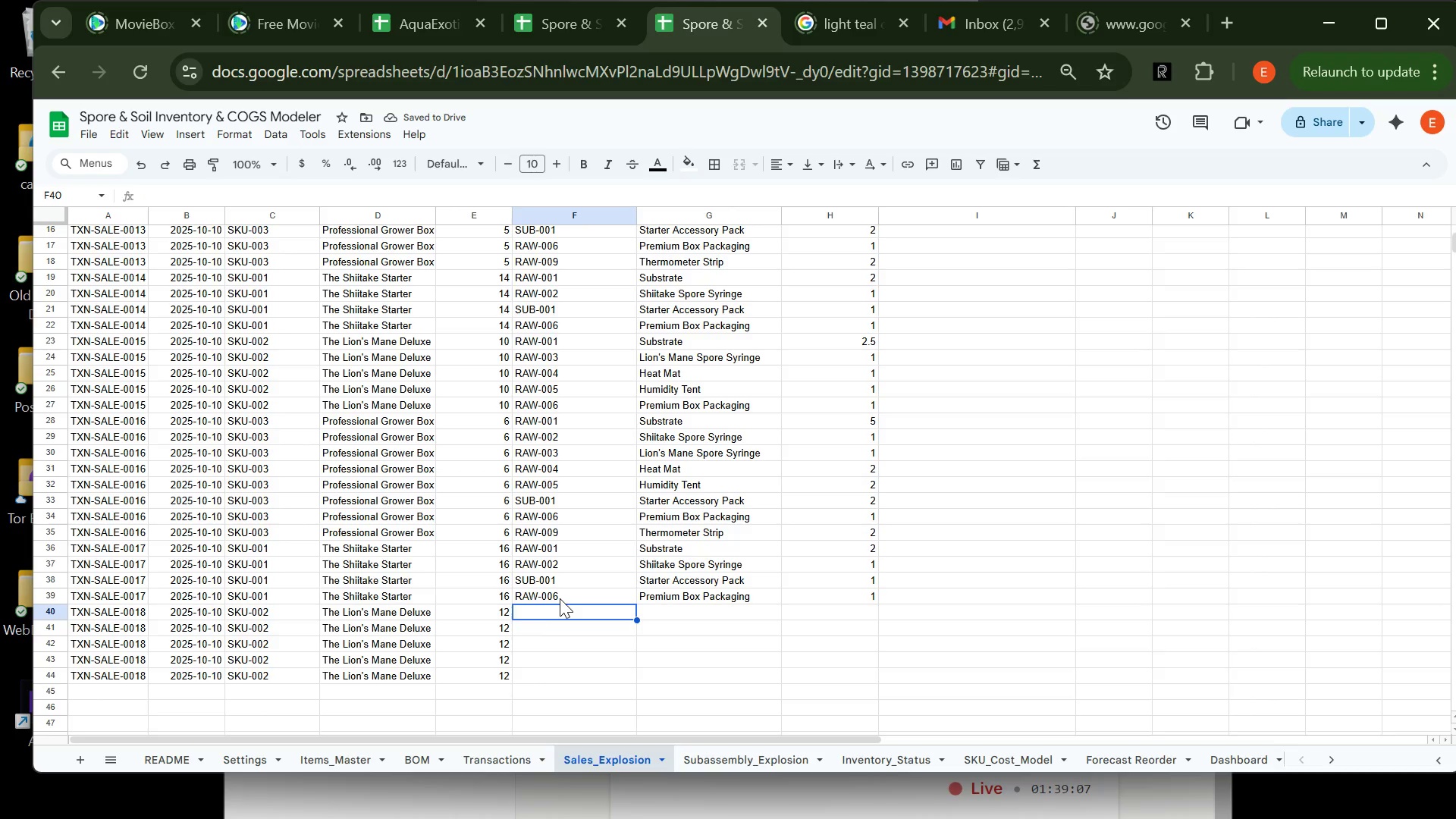 
type(R)
key(Backspace)
type(raw-001)
 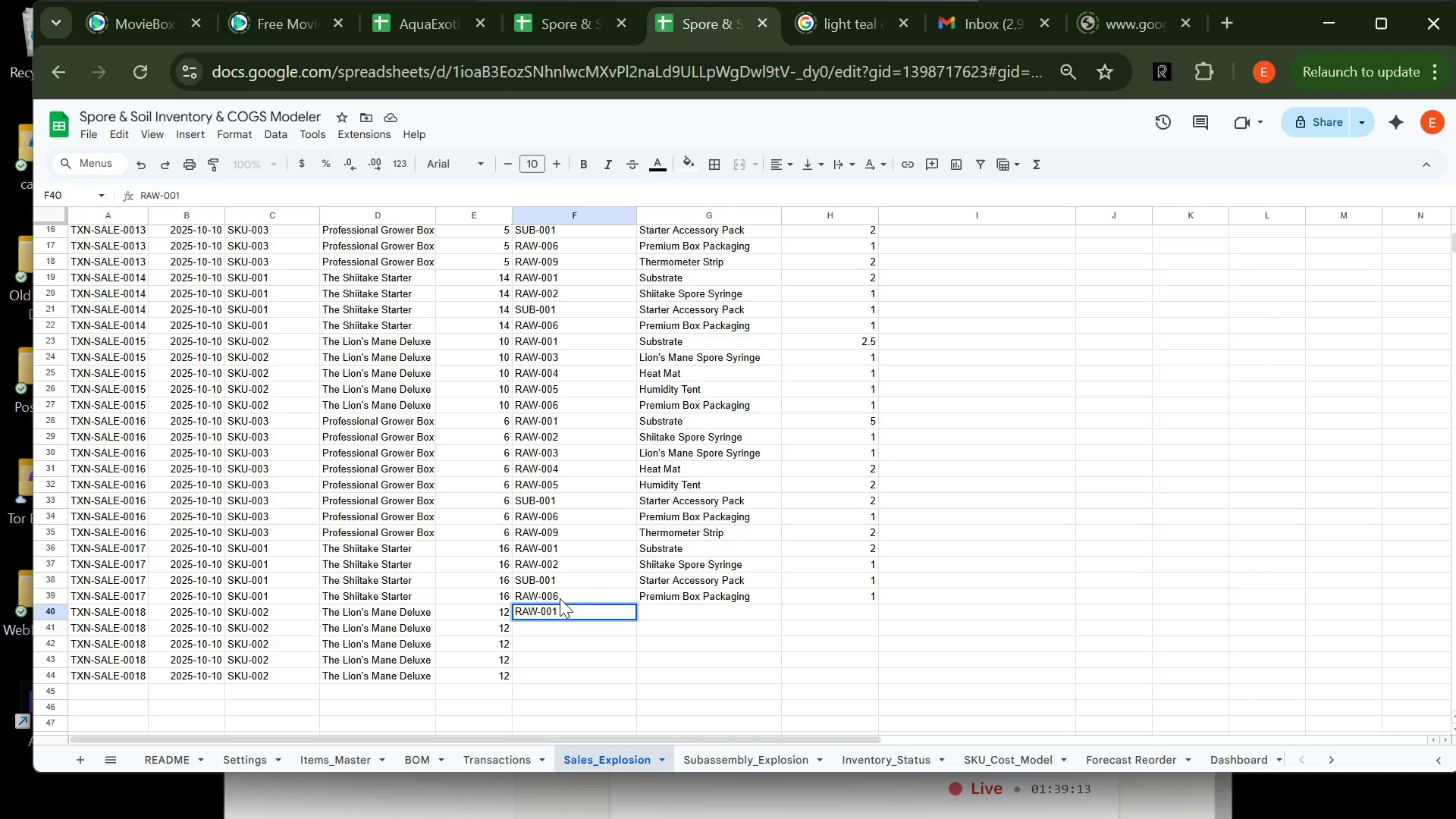 
key(Enter)
 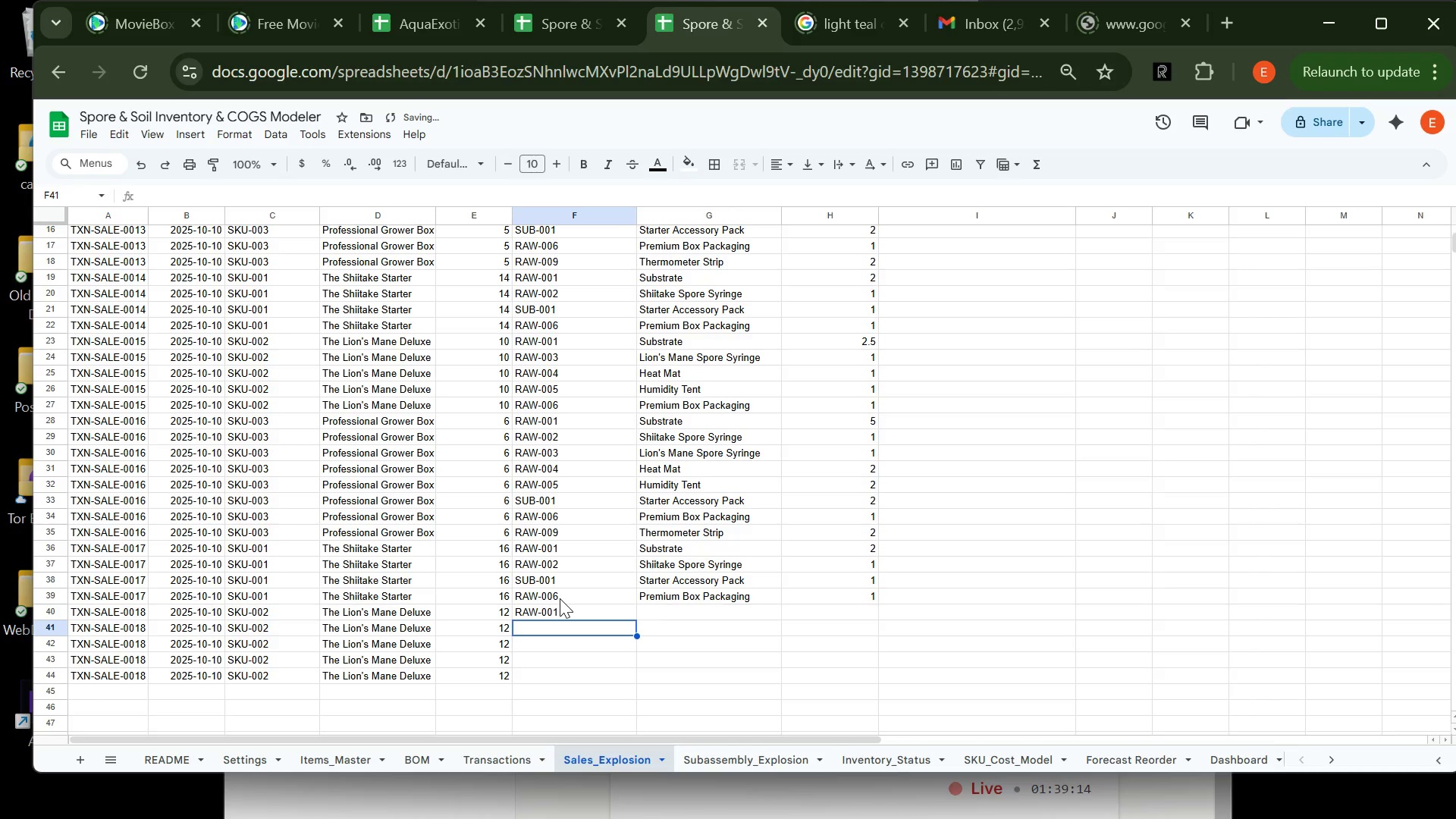 
type(raw-003)
 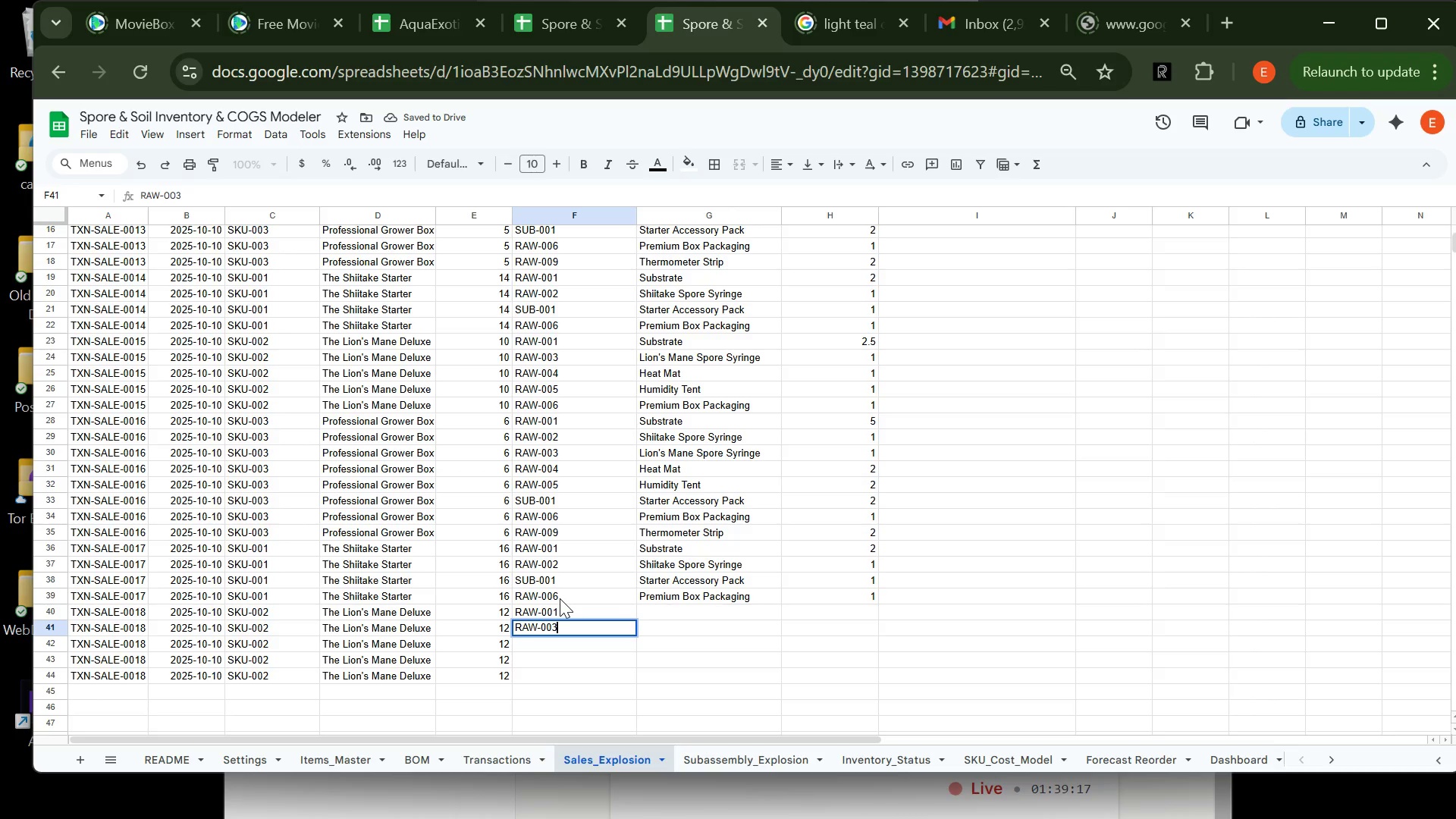 
key(Enter)
 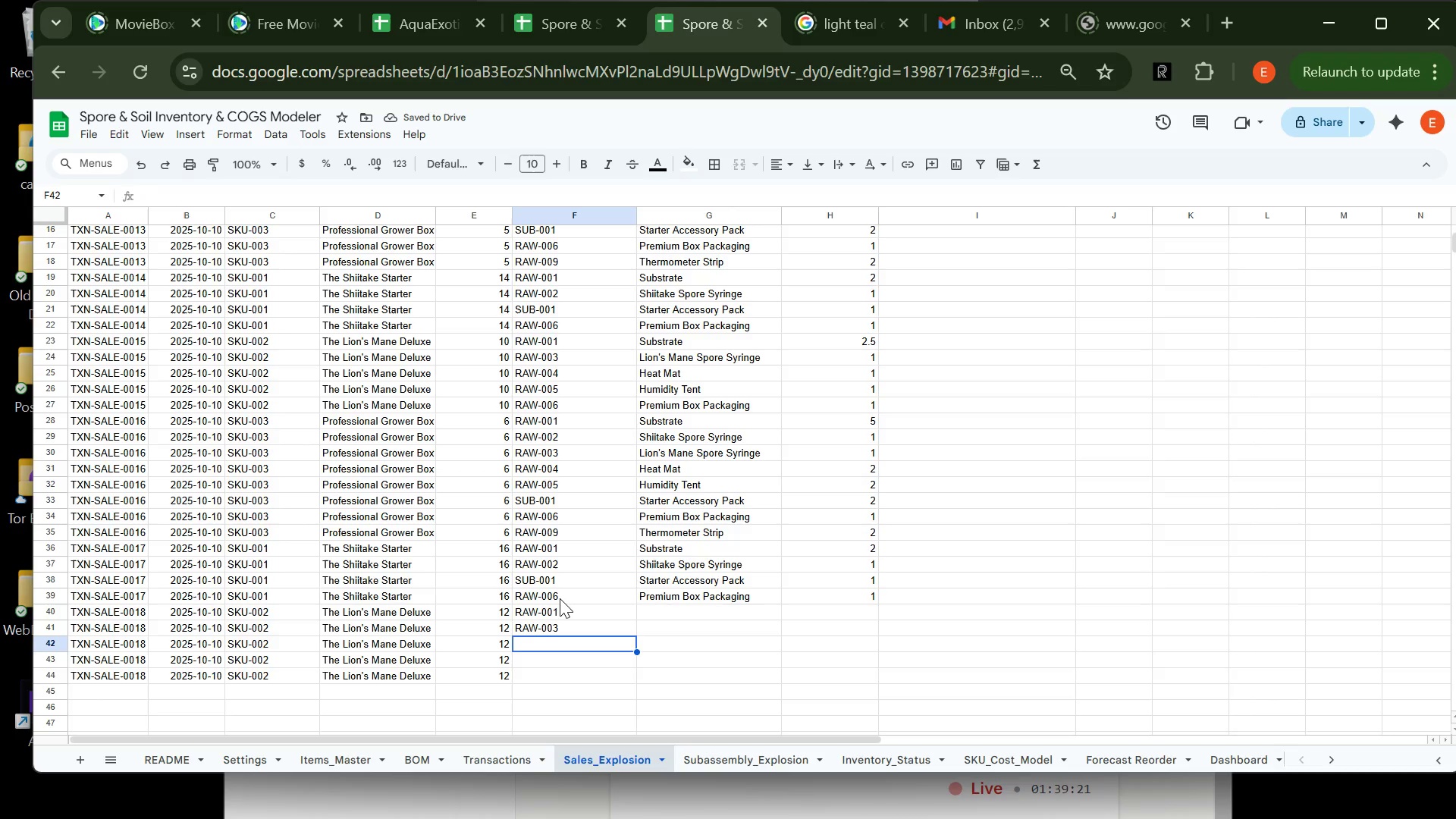 
type(raw-004)
 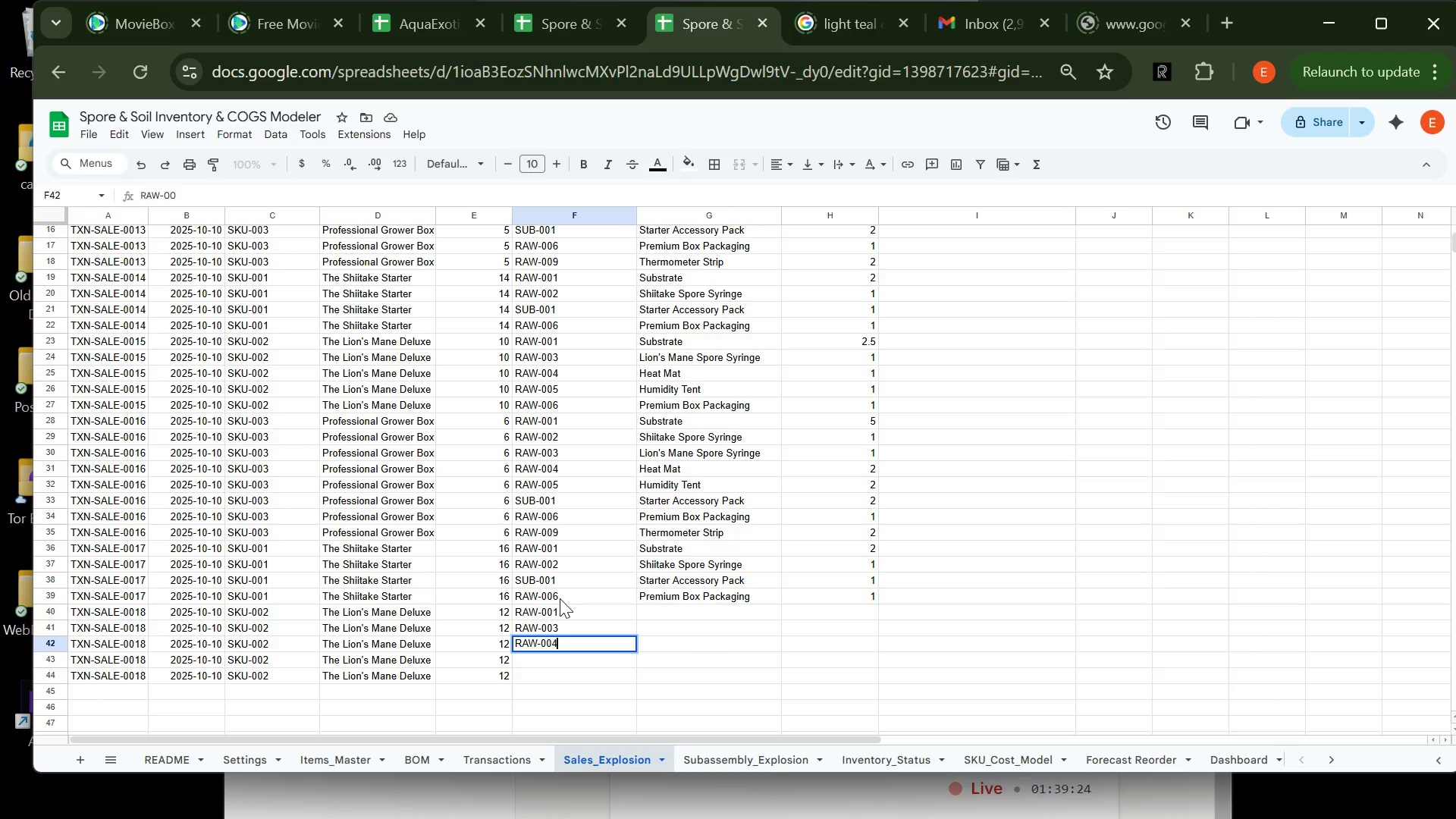 
key(Enter)